 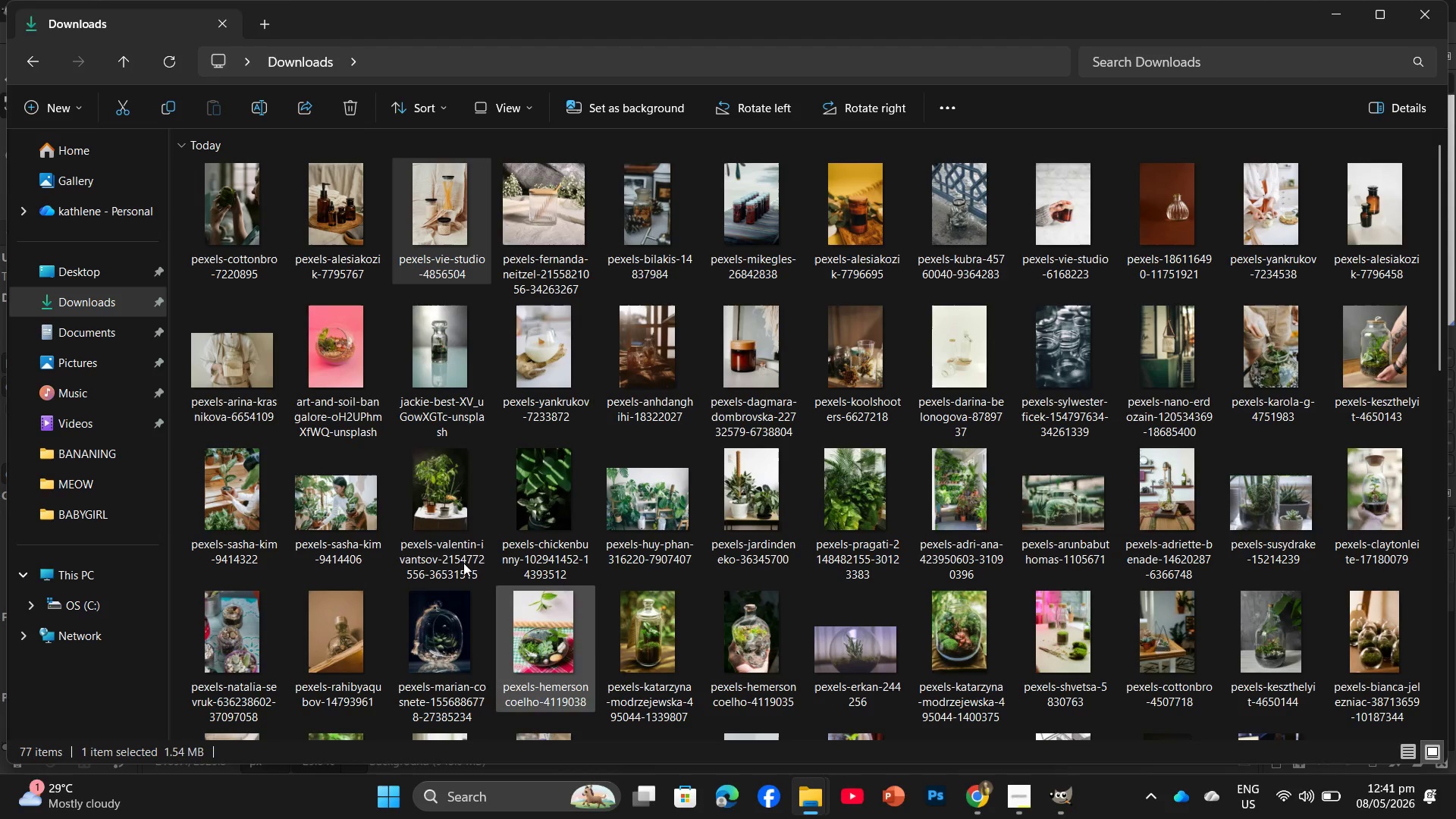 
left_click_drag(start_coordinate=[356, 228], to_coordinate=[1385, 628])
 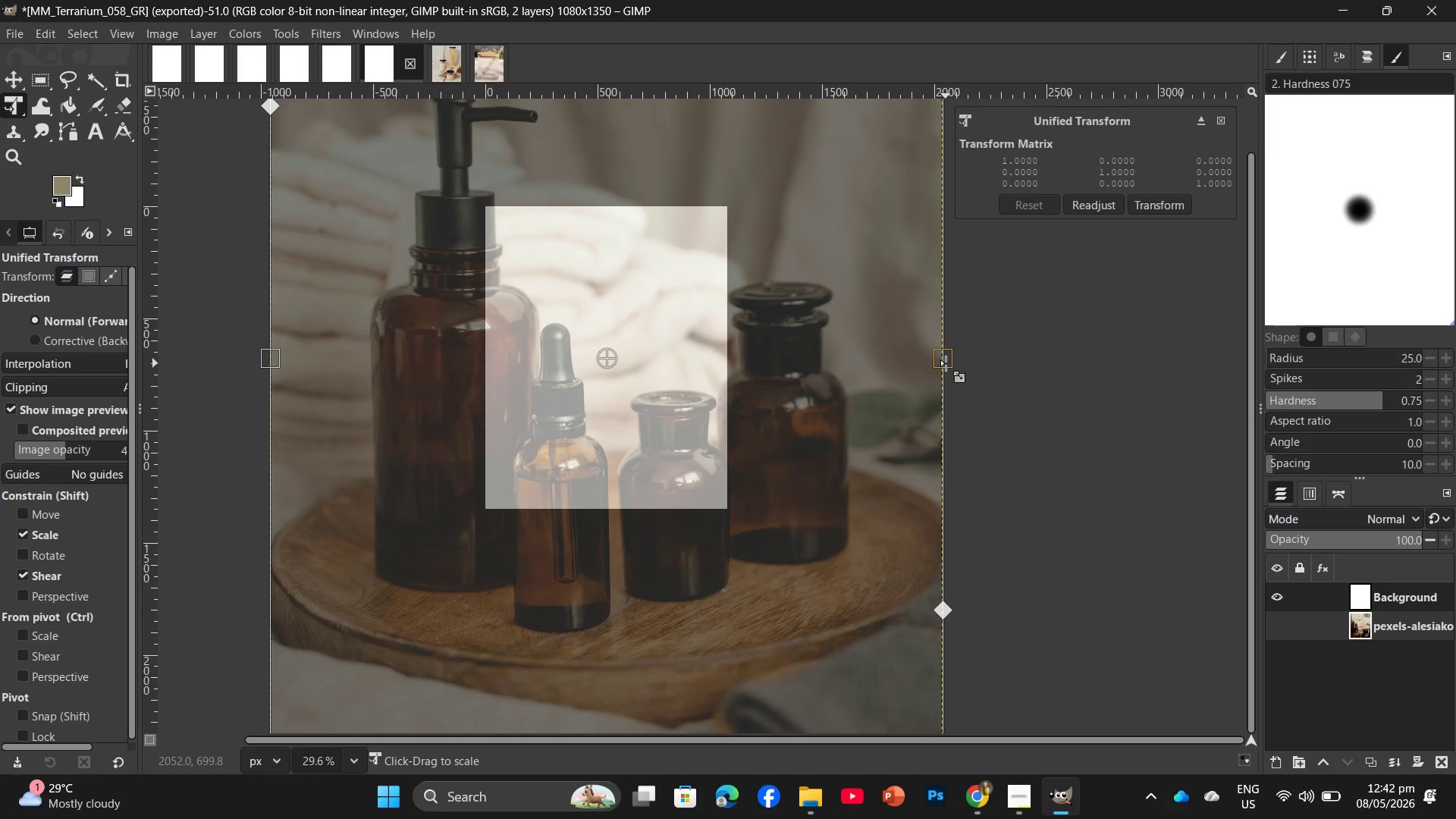 
wait(34.23)
 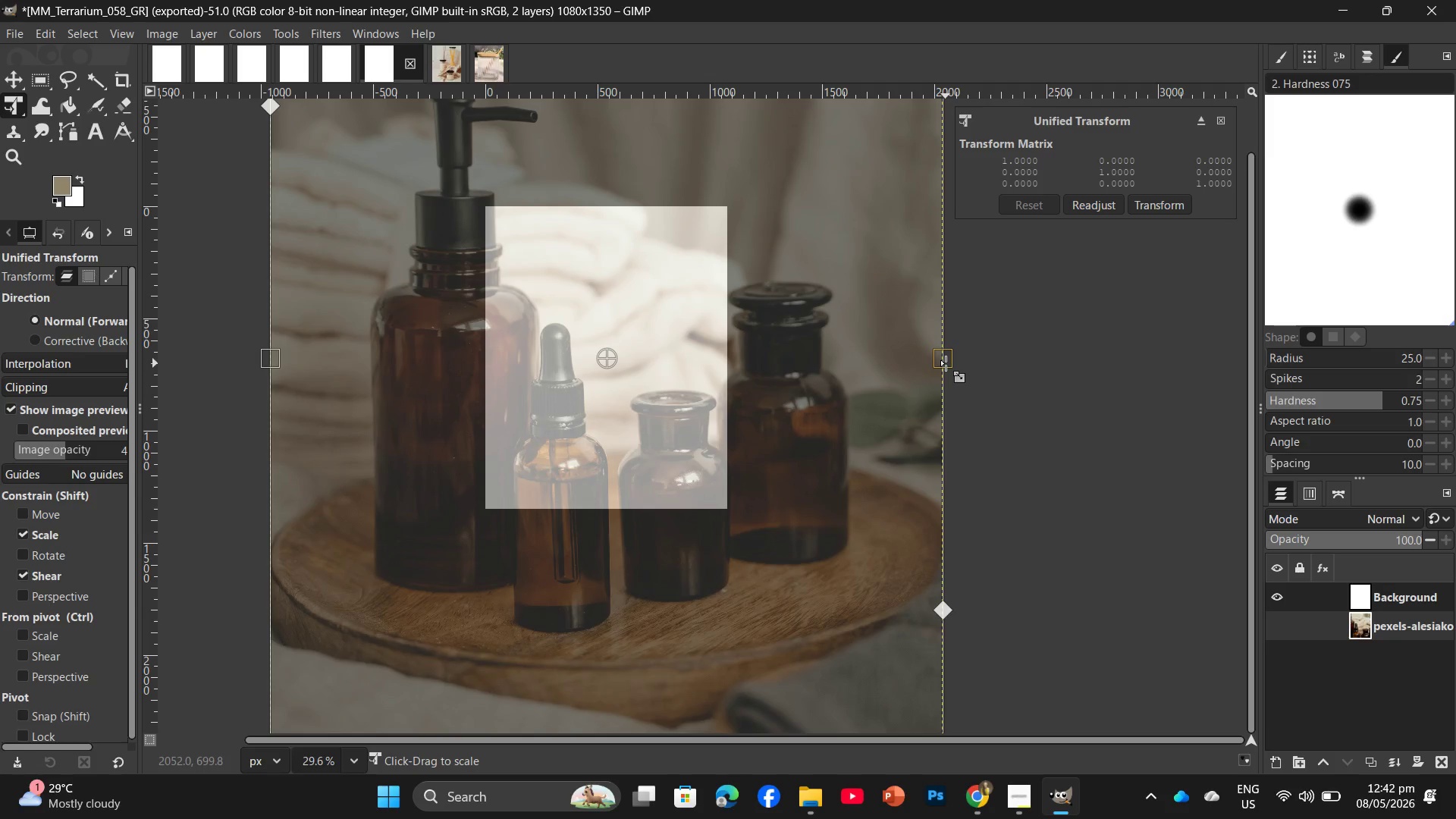 
left_click_drag(start_coordinate=[952, 357], to_coordinate=[694, 376])
 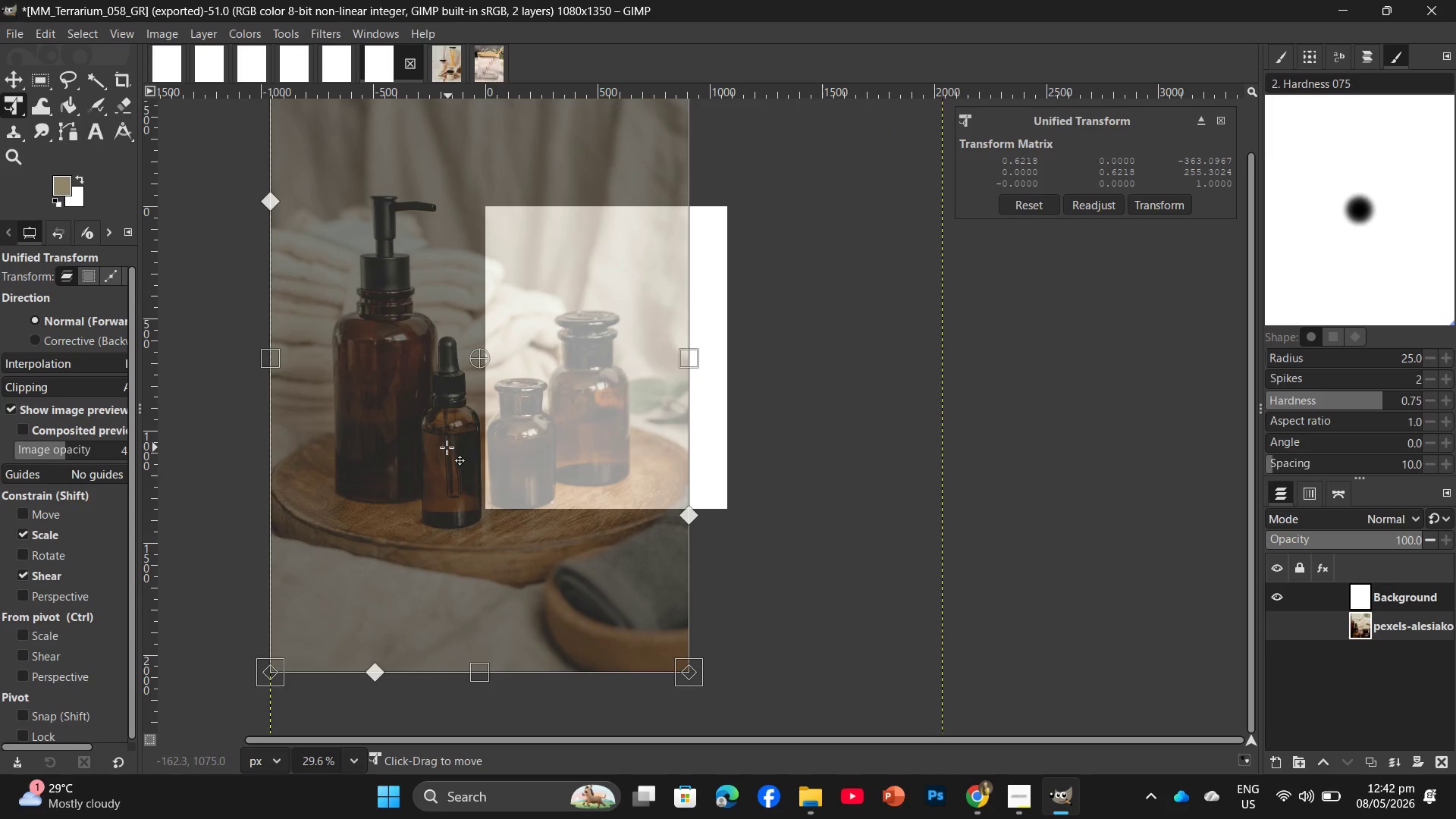 
left_click_drag(start_coordinate=[510, 416], to_coordinate=[624, 413])
 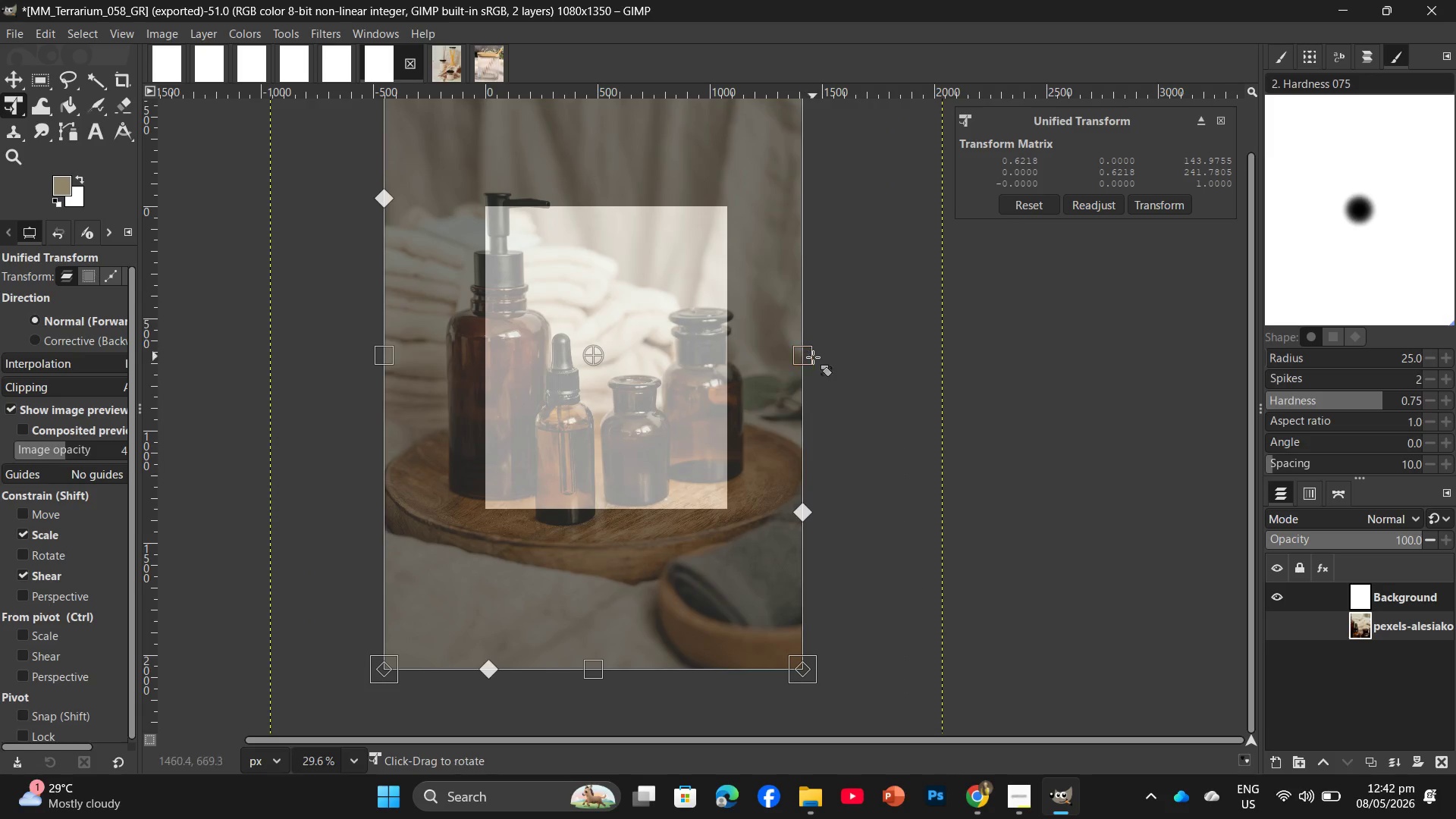 
left_click_drag(start_coordinate=[813, 358], to_coordinate=[791, 362])
 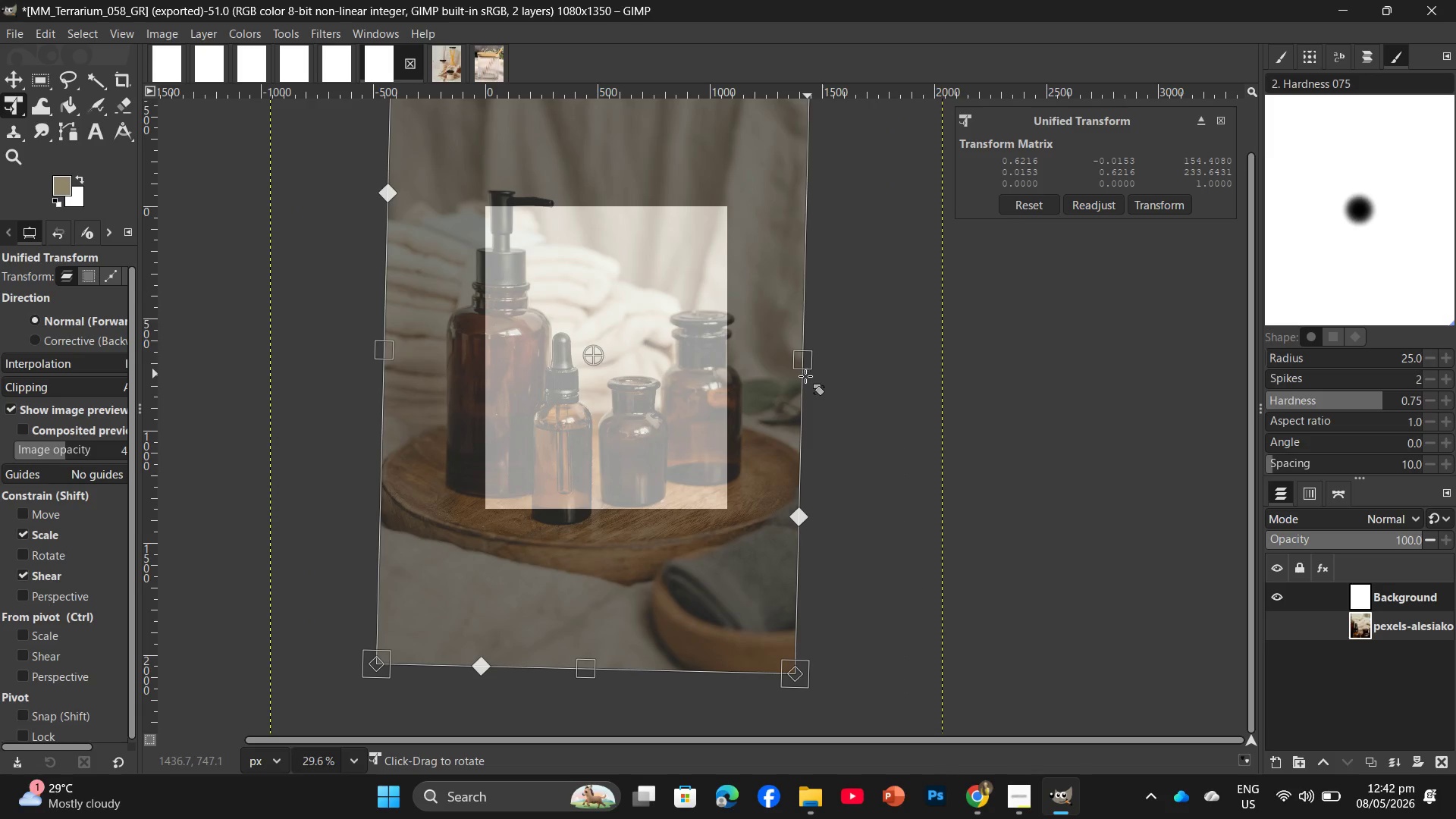 
key(Control+ControlLeft)
 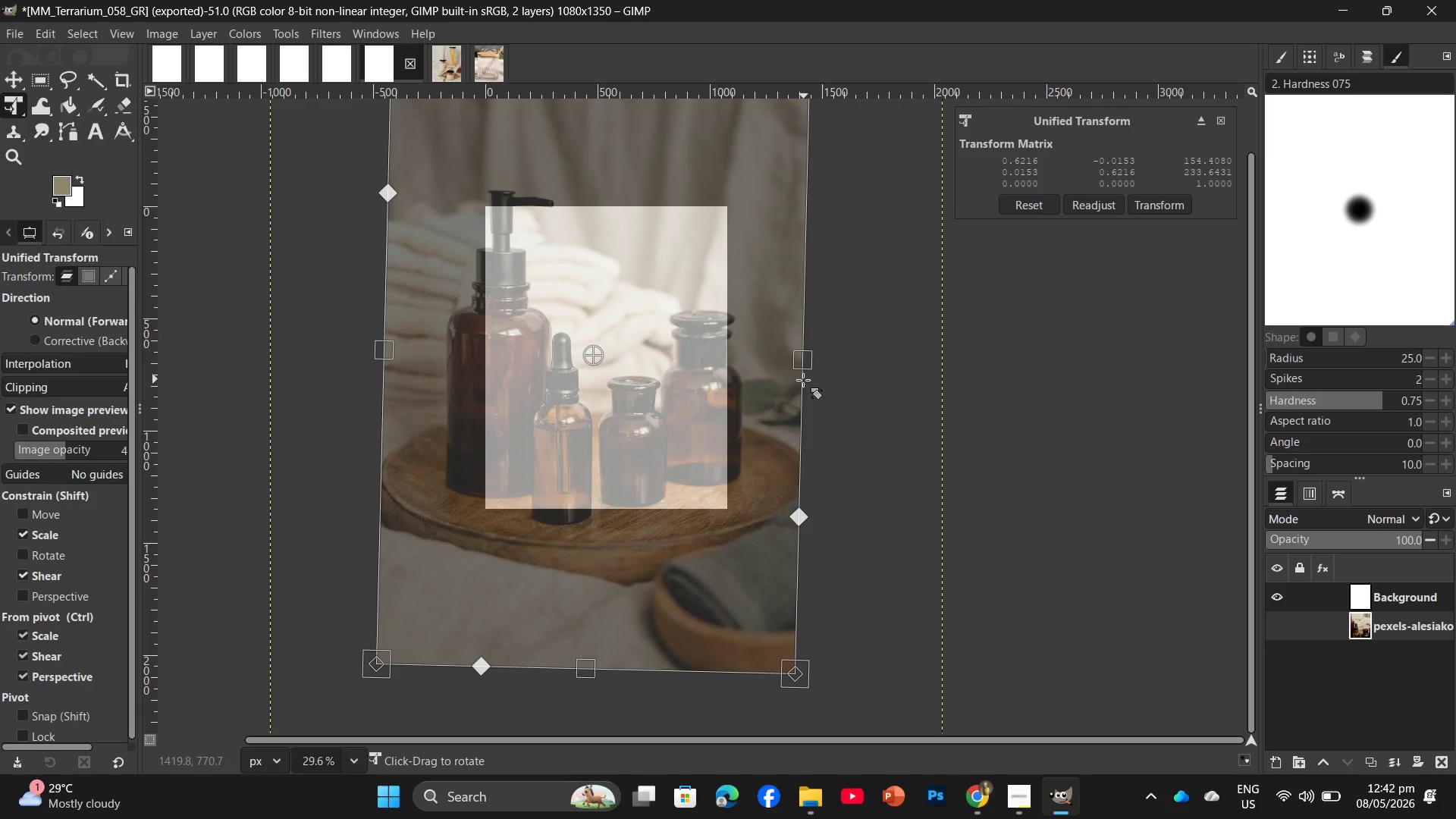 
key(Control+Z)
 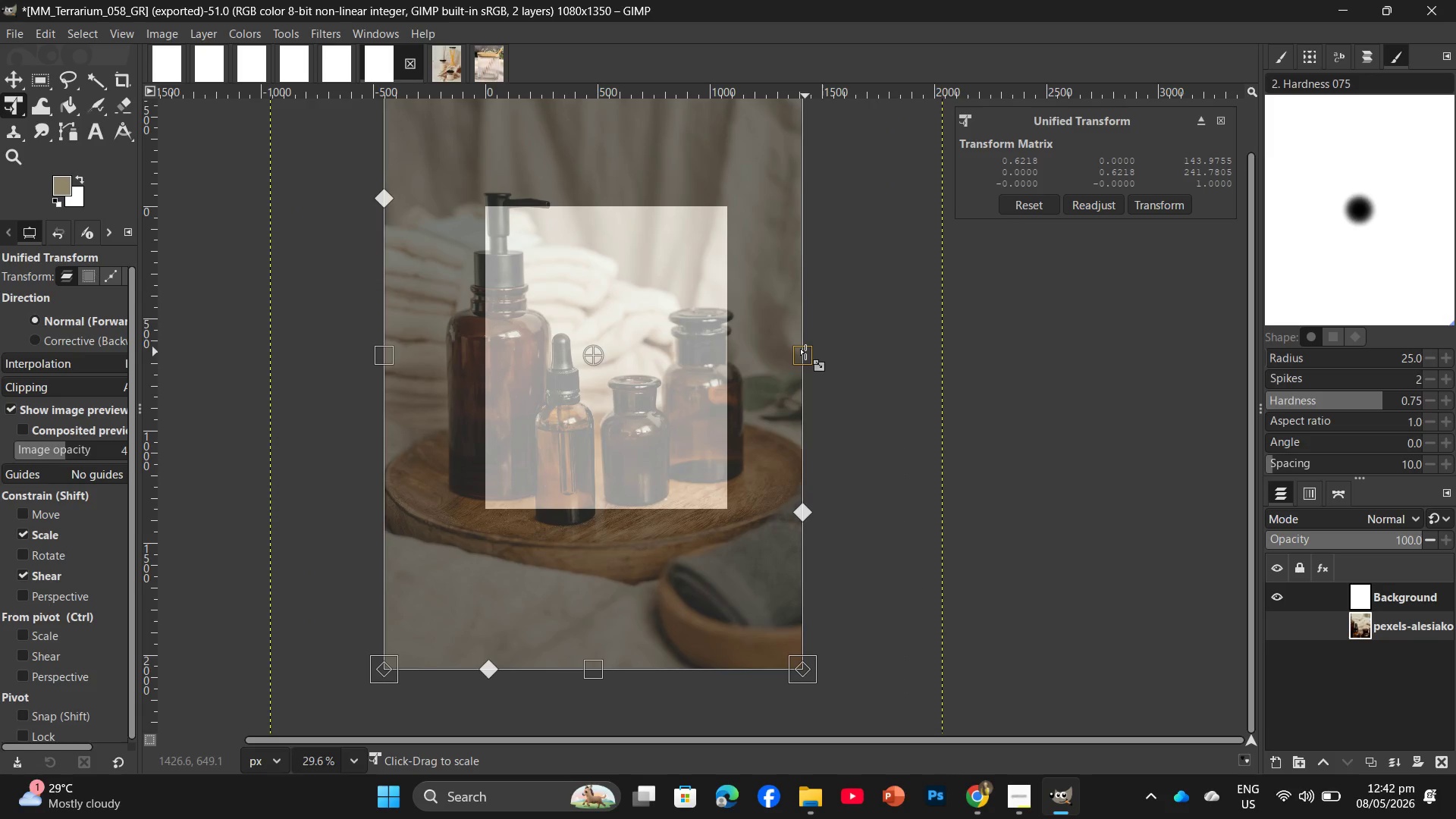 
left_click_drag(start_coordinate=[805, 352], to_coordinate=[760, 356])
 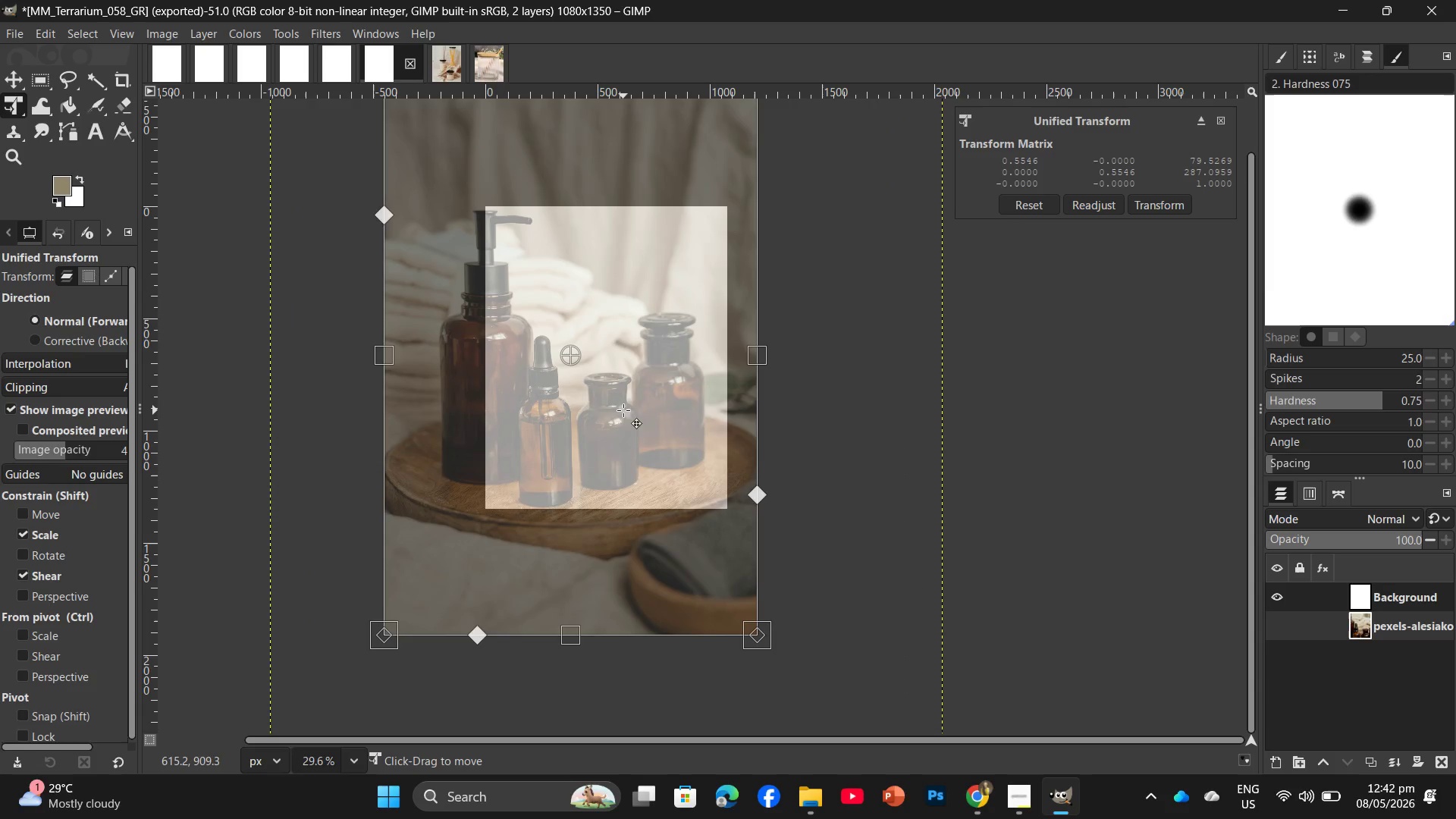 
left_click_drag(start_coordinate=[623, 410], to_coordinate=[659, 417])
 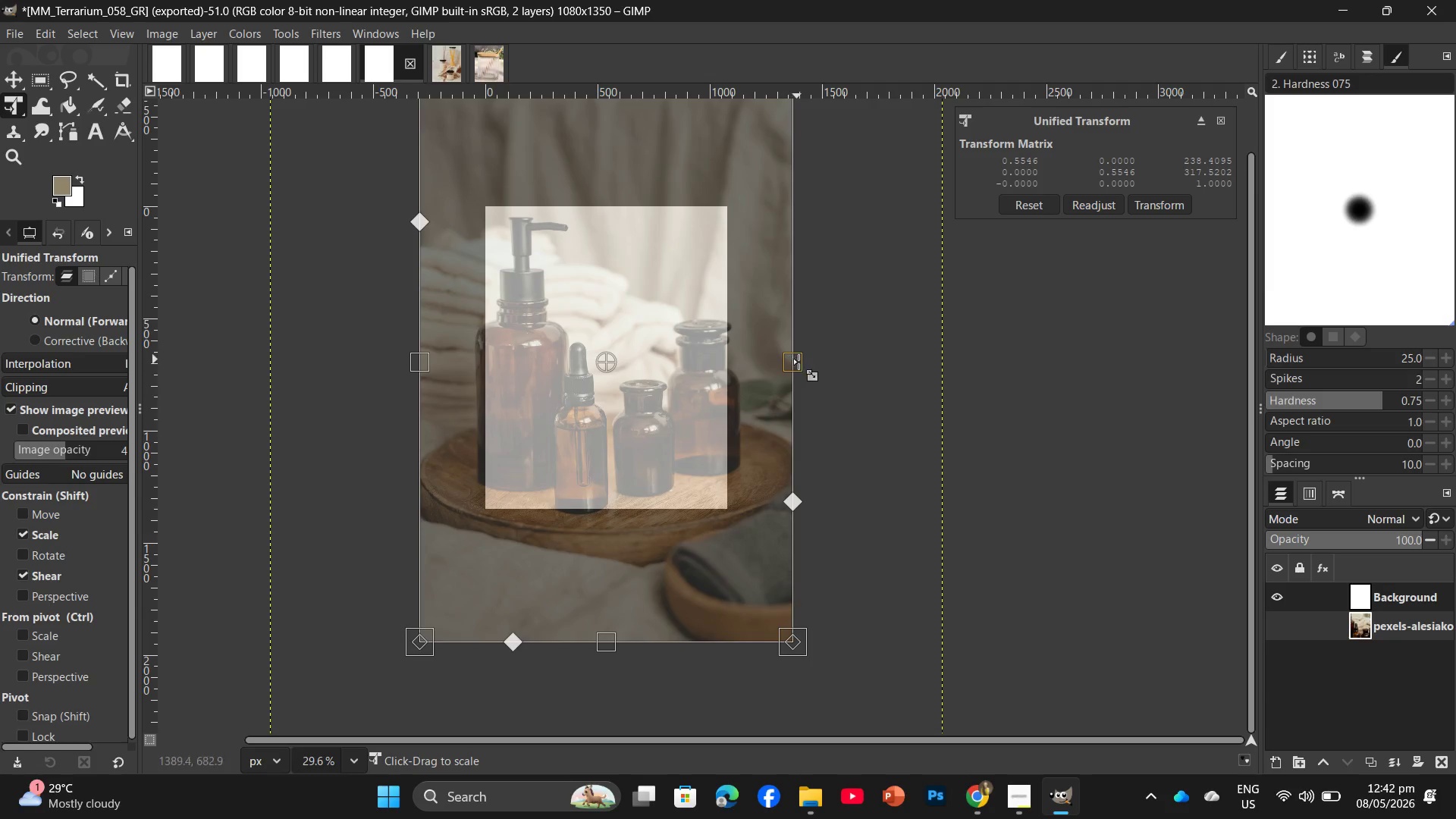 
left_click_drag(start_coordinate=[799, 362], to_coordinate=[739, 364])
 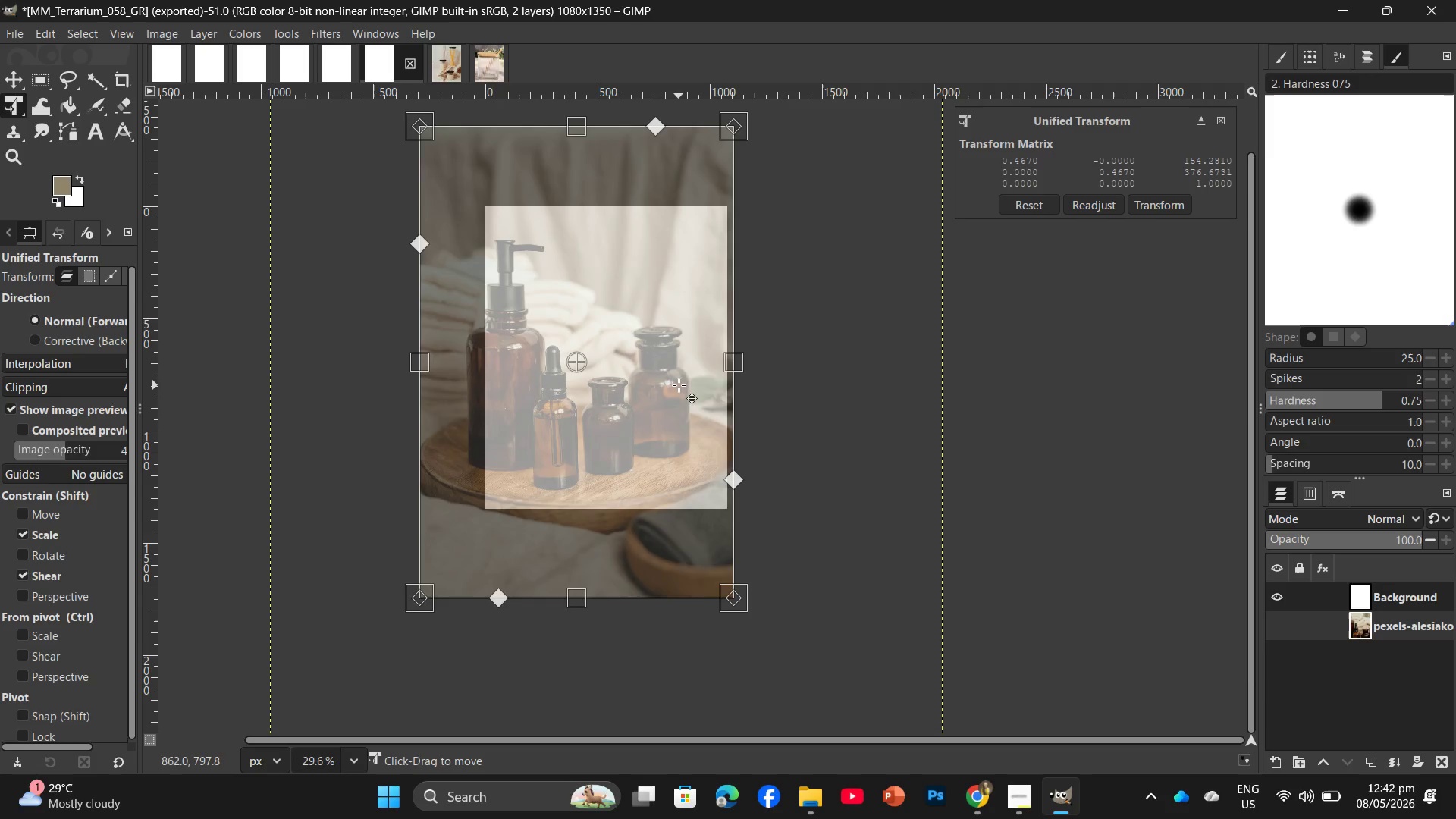 
left_click_drag(start_coordinate=[679, 385], to_coordinate=[706, 397])
 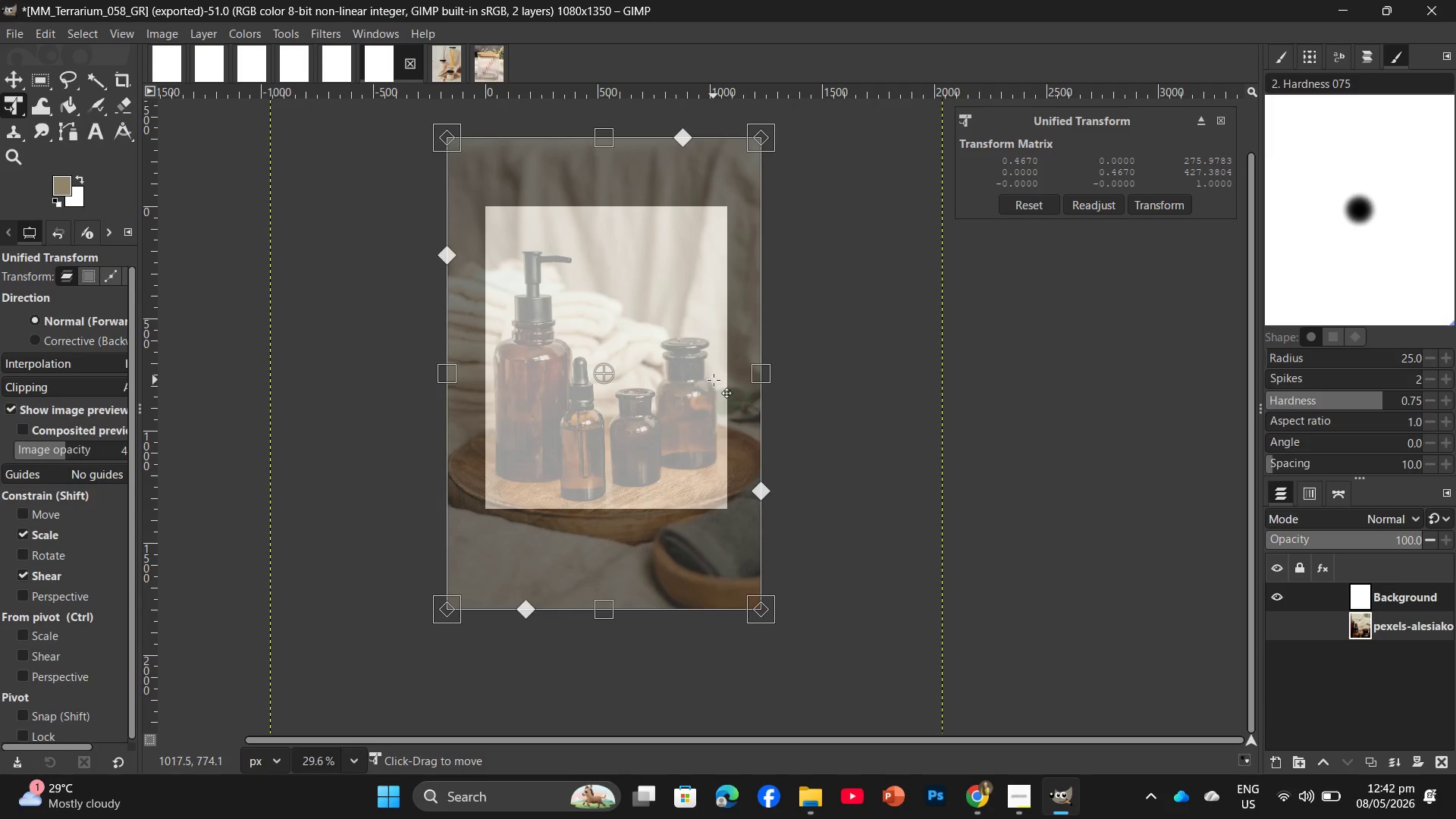 
key(Enter)
 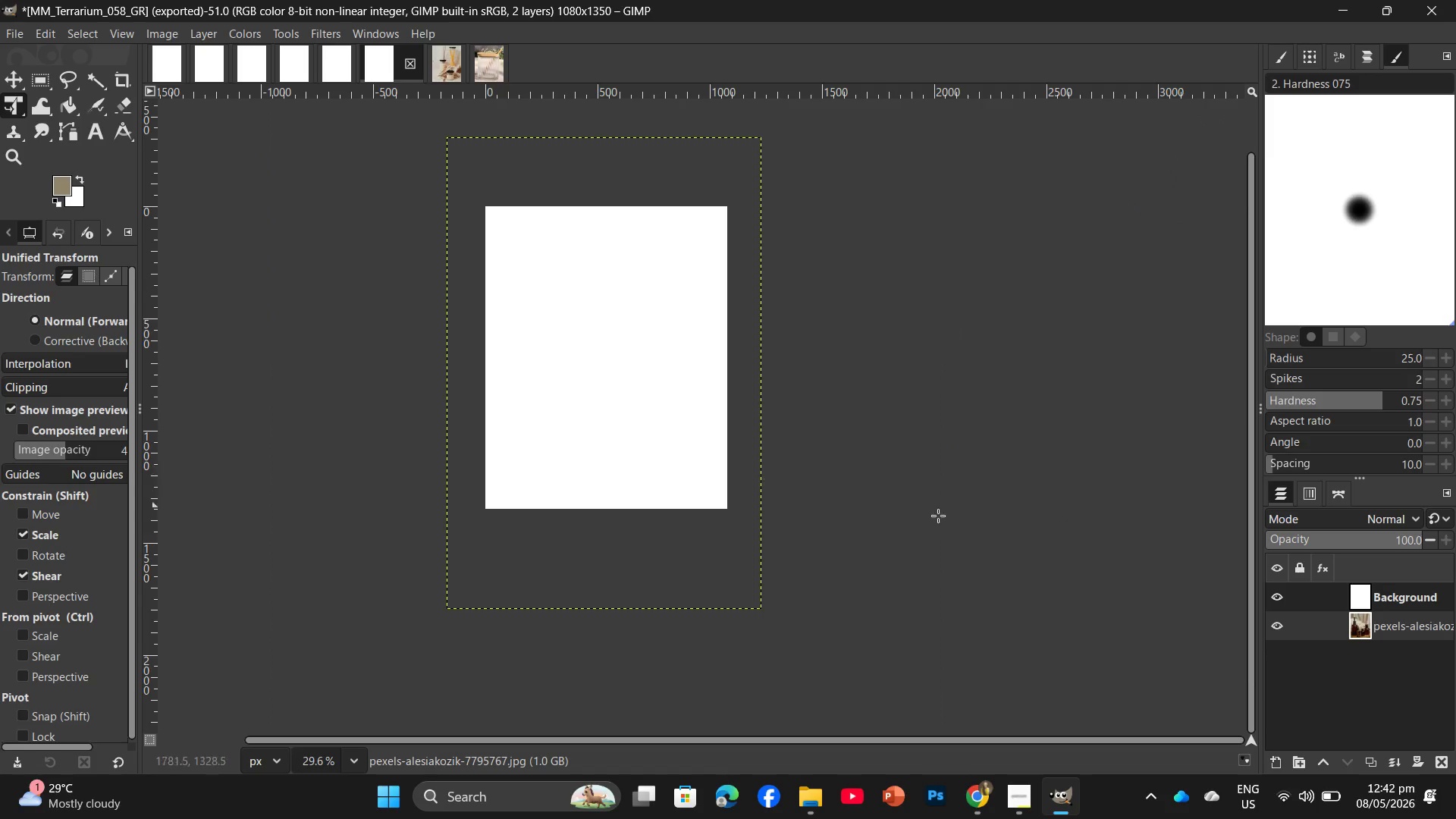 
left_click_drag(start_coordinate=[1398, 626], to_coordinate=[1395, 594])
 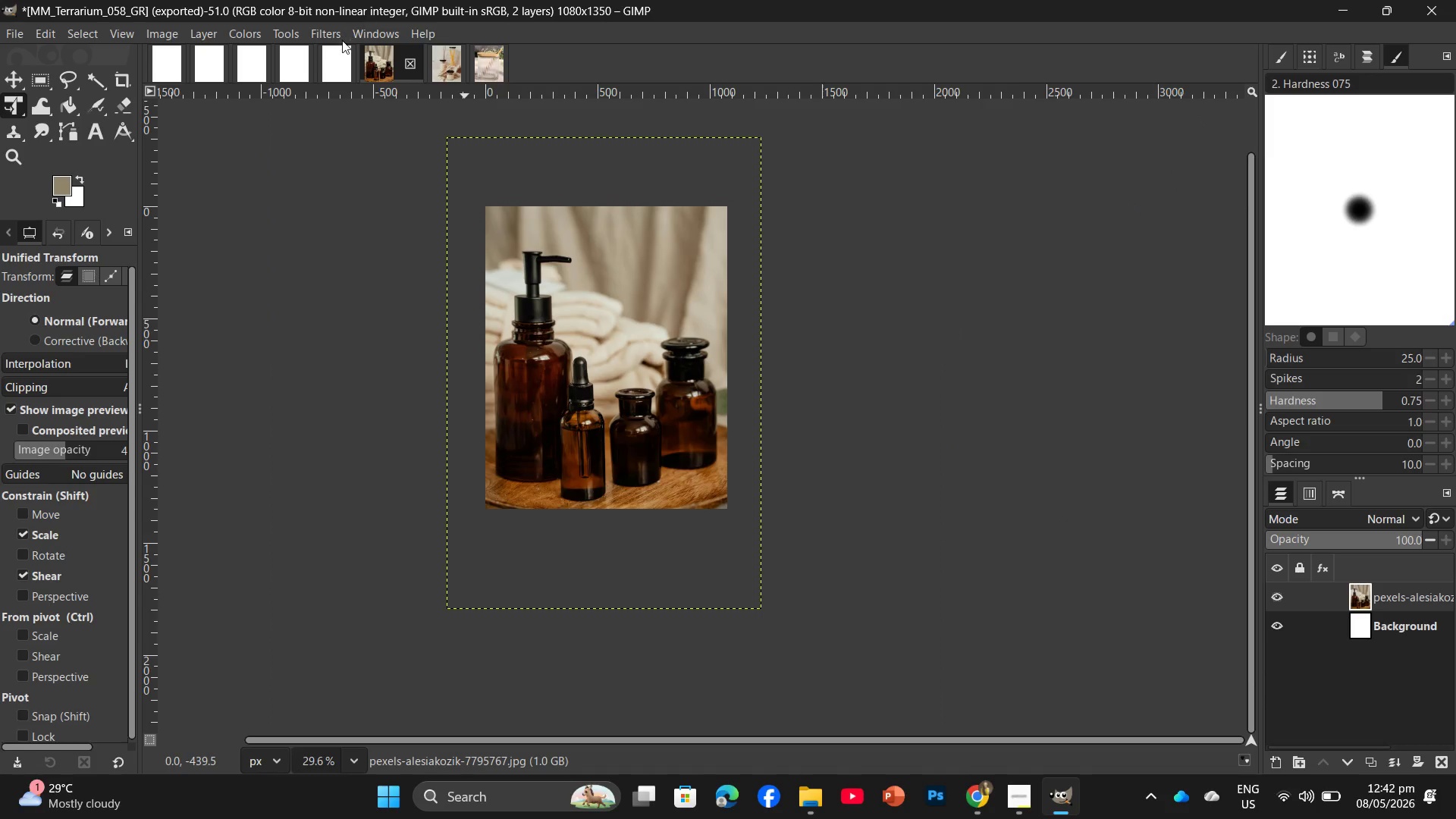 
left_click([339, 52])
 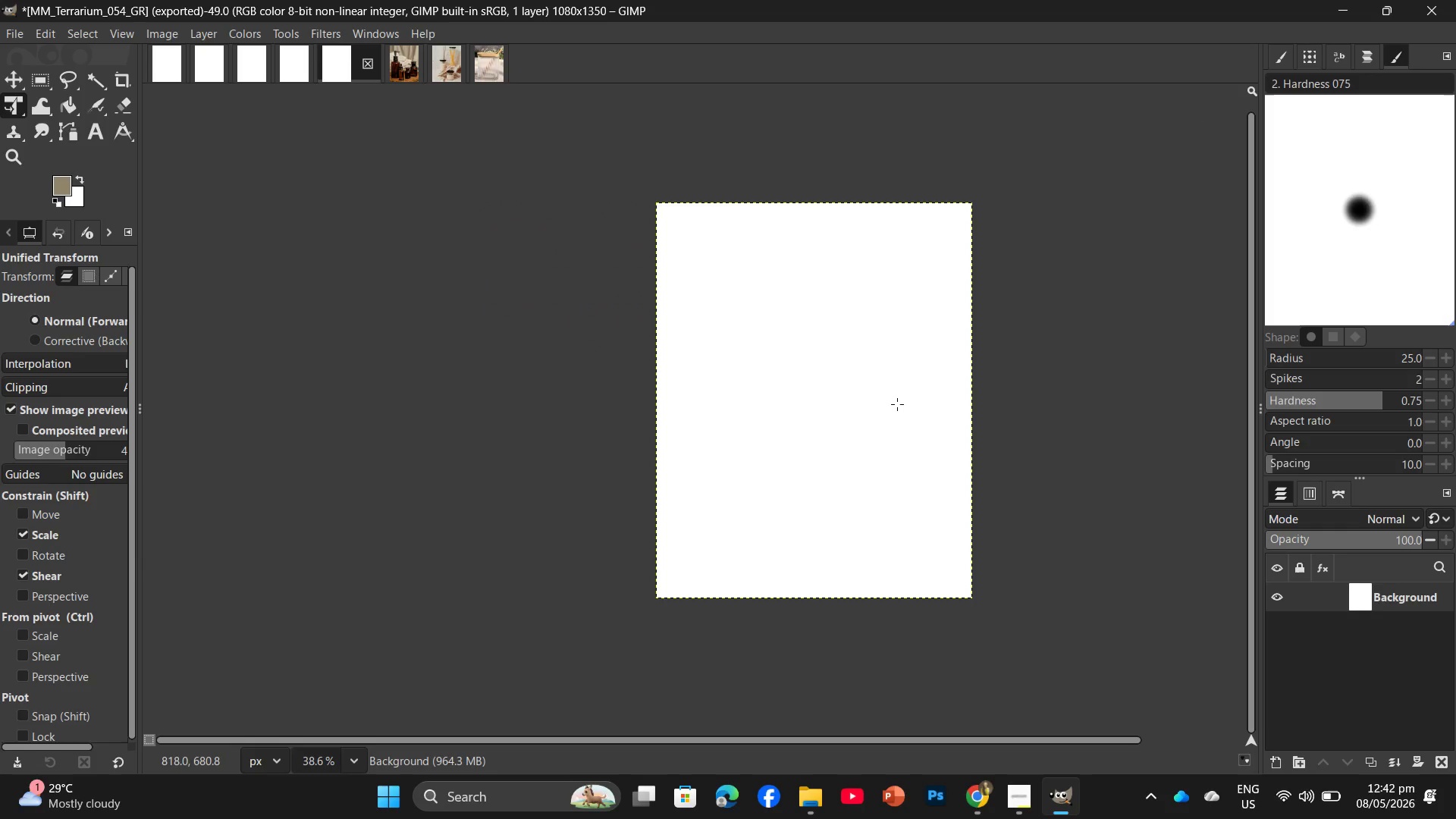 
key(Alt+AltLeft)
 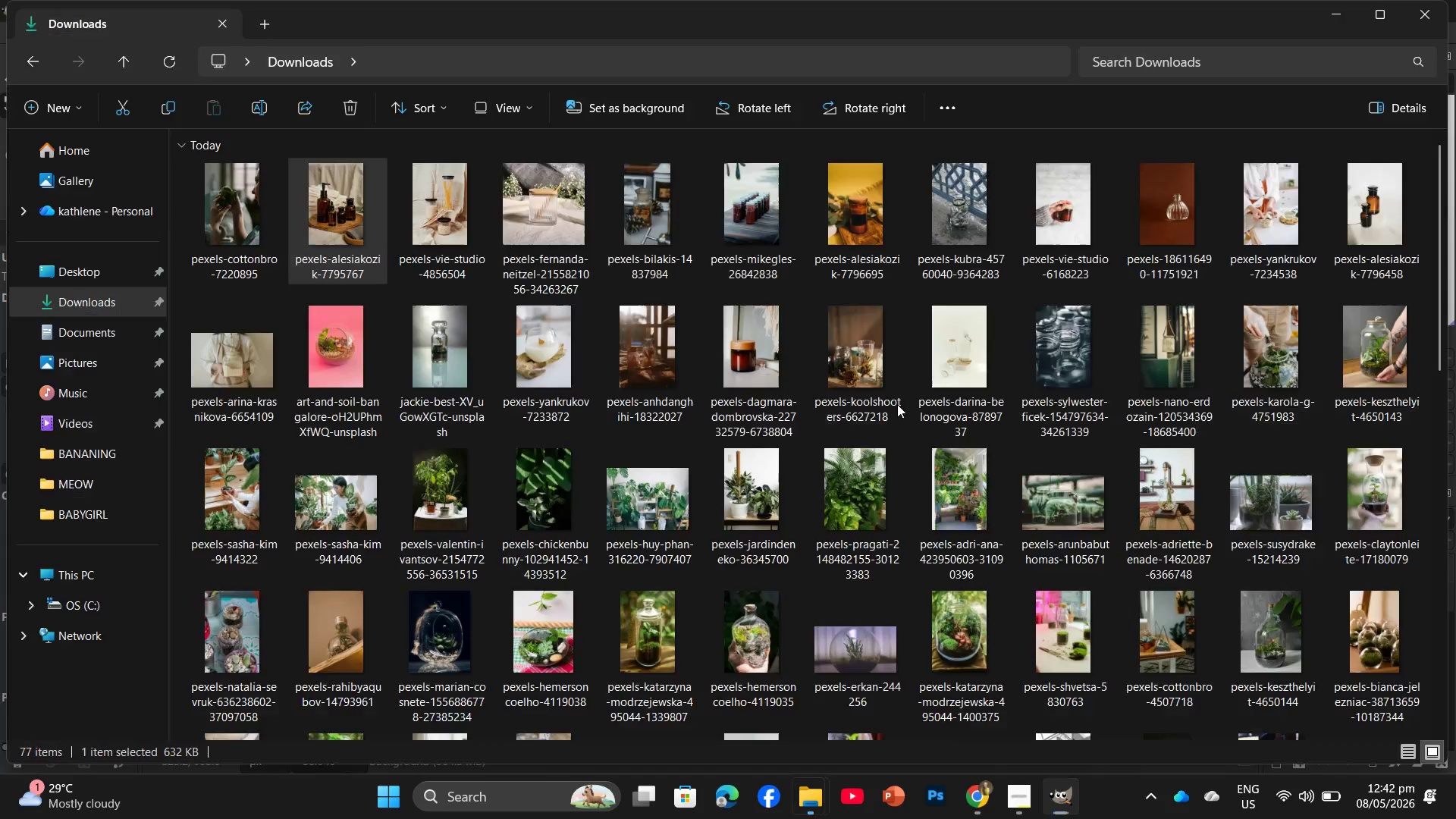 
key(Alt+Tab)
 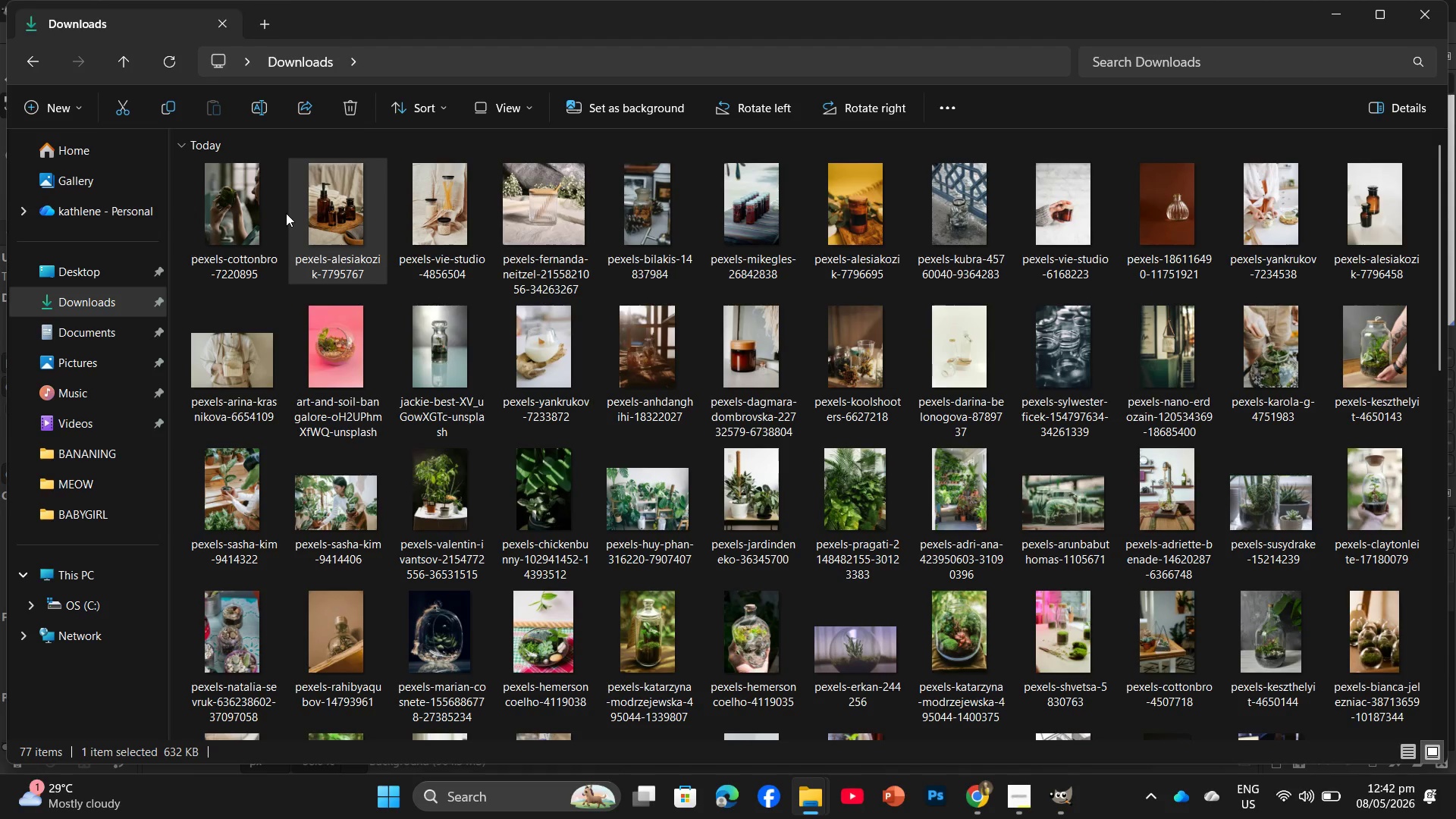 
left_click_drag(start_coordinate=[237, 218], to_coordinate=[1386, 610])
 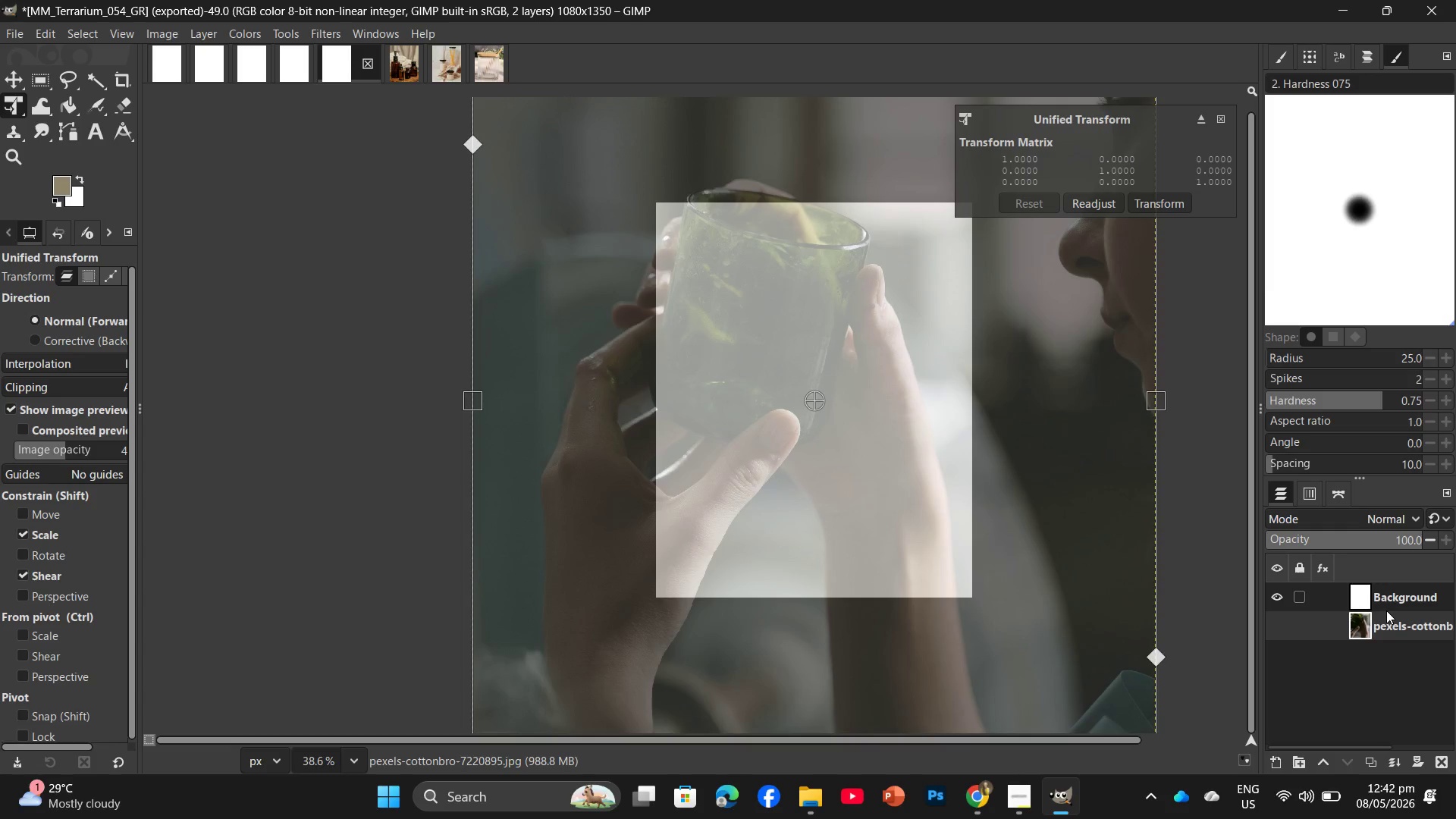 
key(NumpadEnter)
 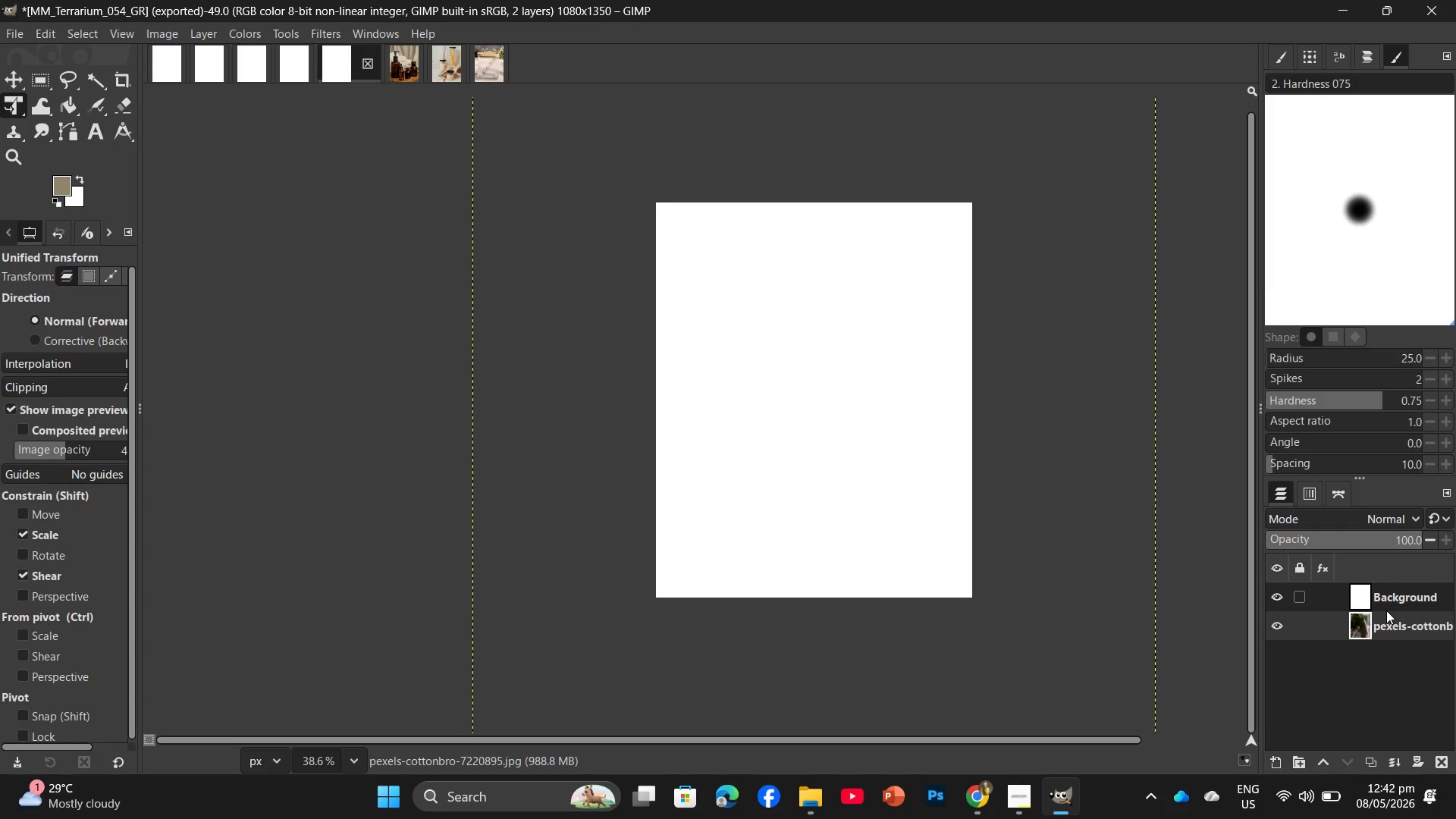 
key(NumpadEnter)
 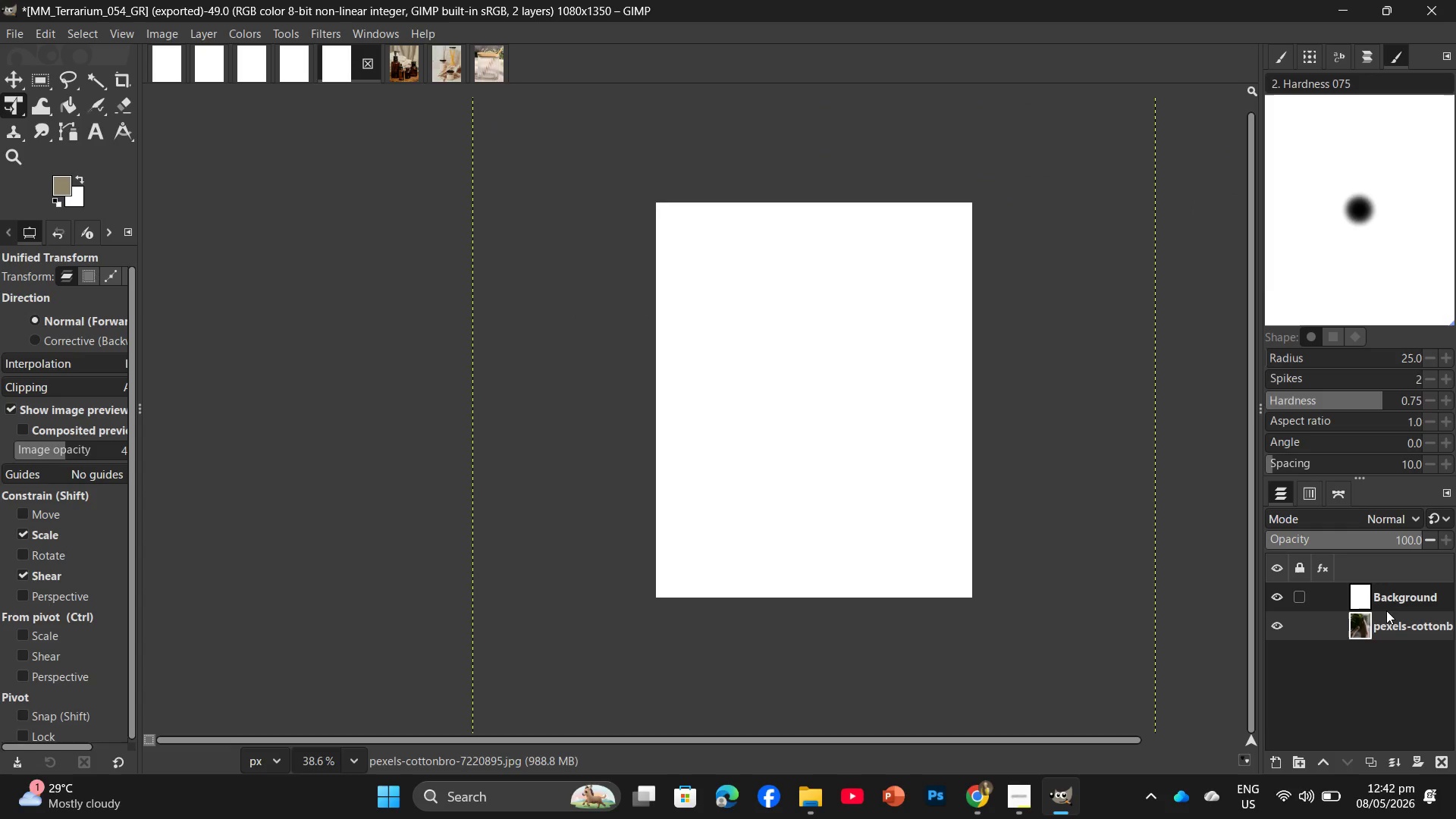 
key(NumpadDecimal)
 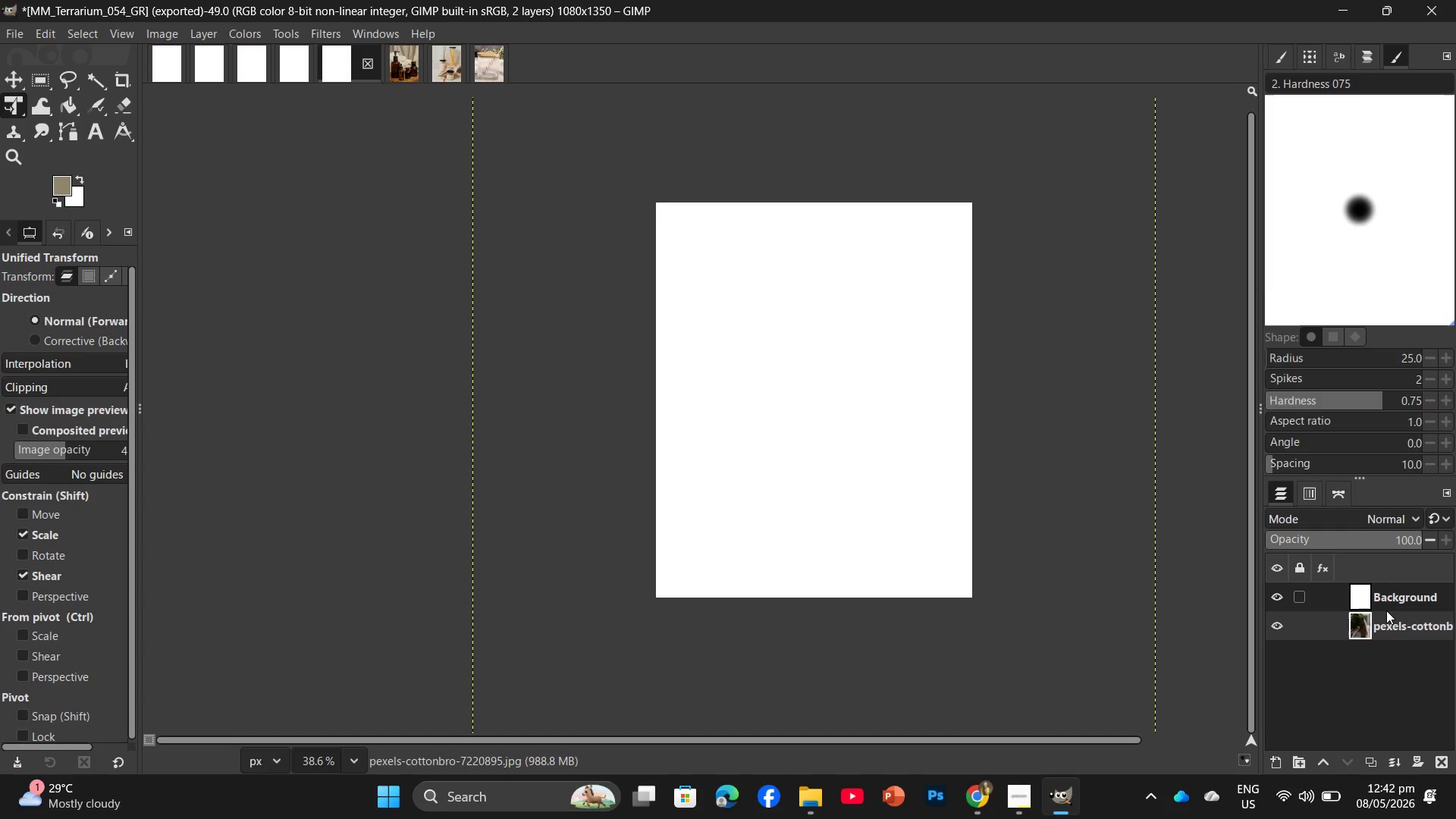 
key(NumpadEnter)
 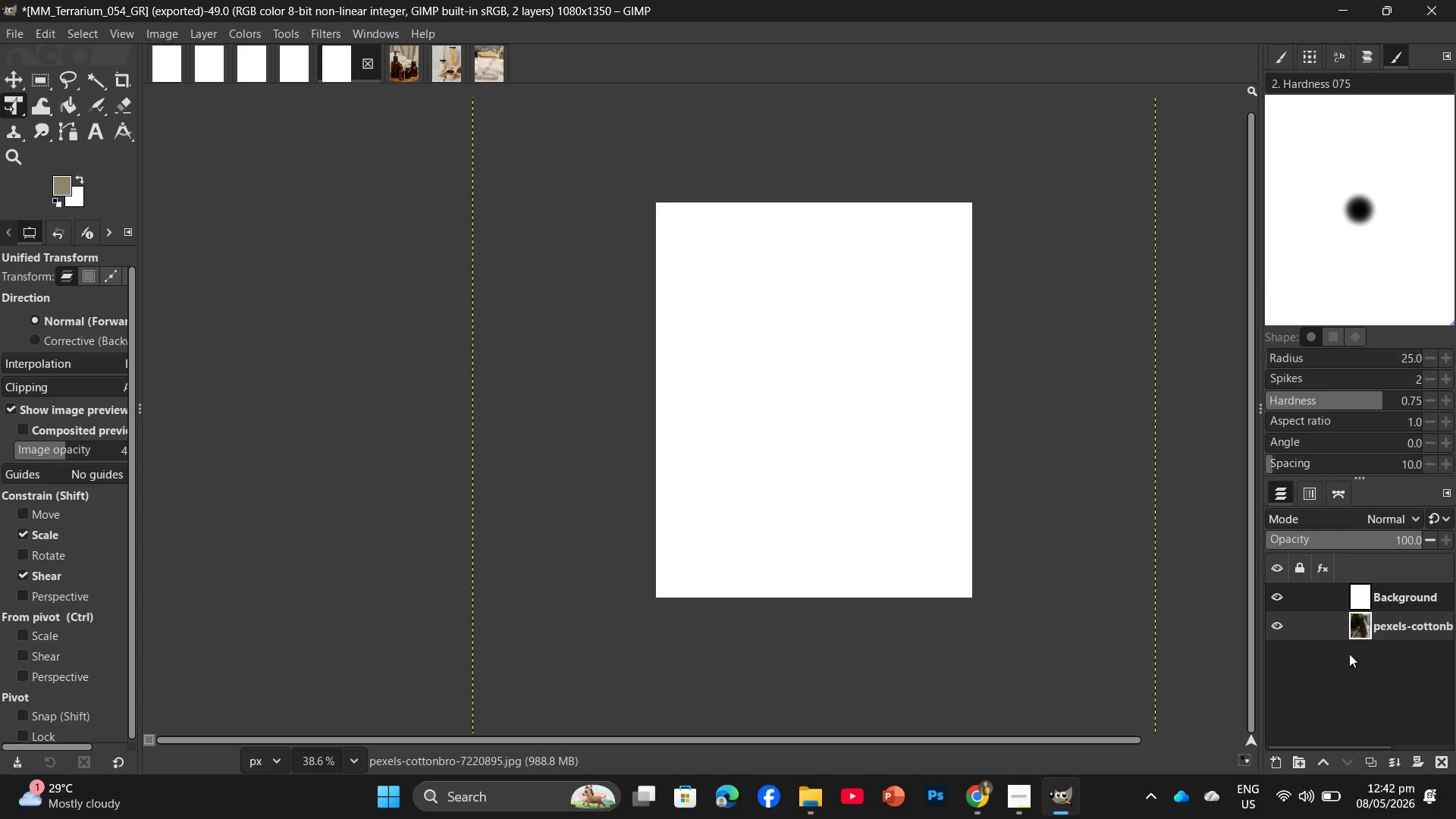 
left_click([1378, 634])
 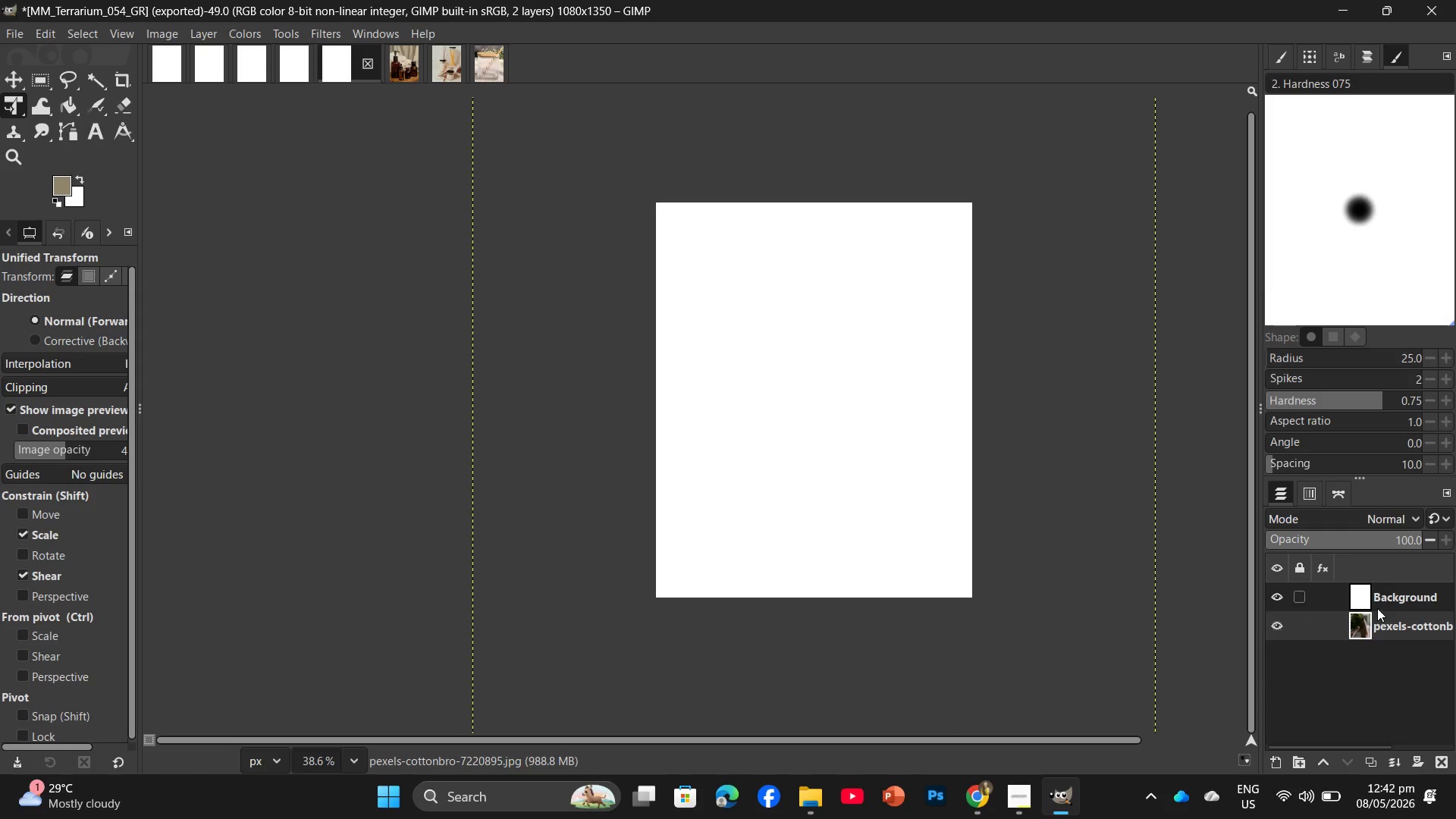 
left_click_drag(start_coordinate=[1381, 598], to_coordinate=[1390, 626])
 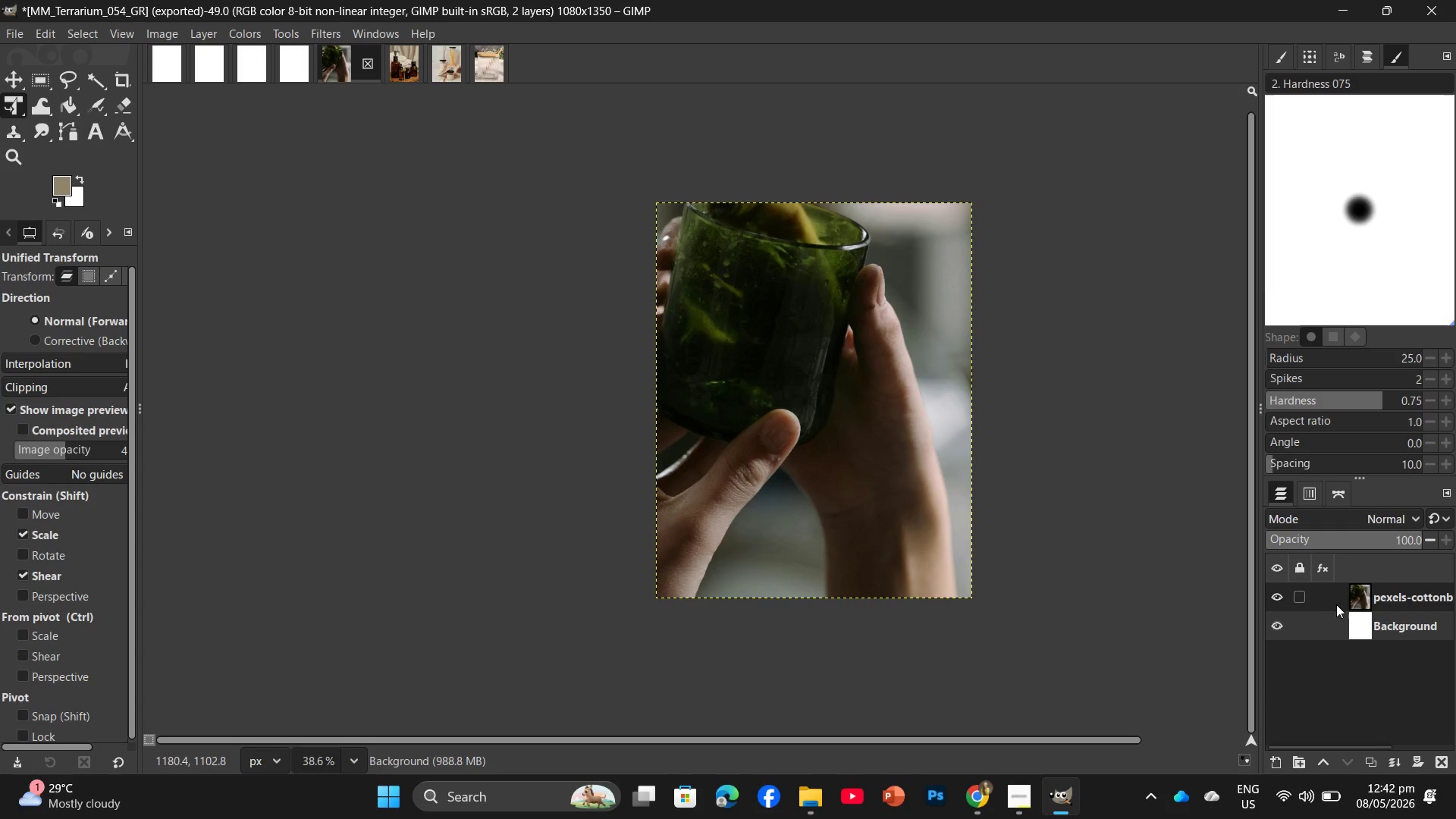 
left_click([1345, 598])
 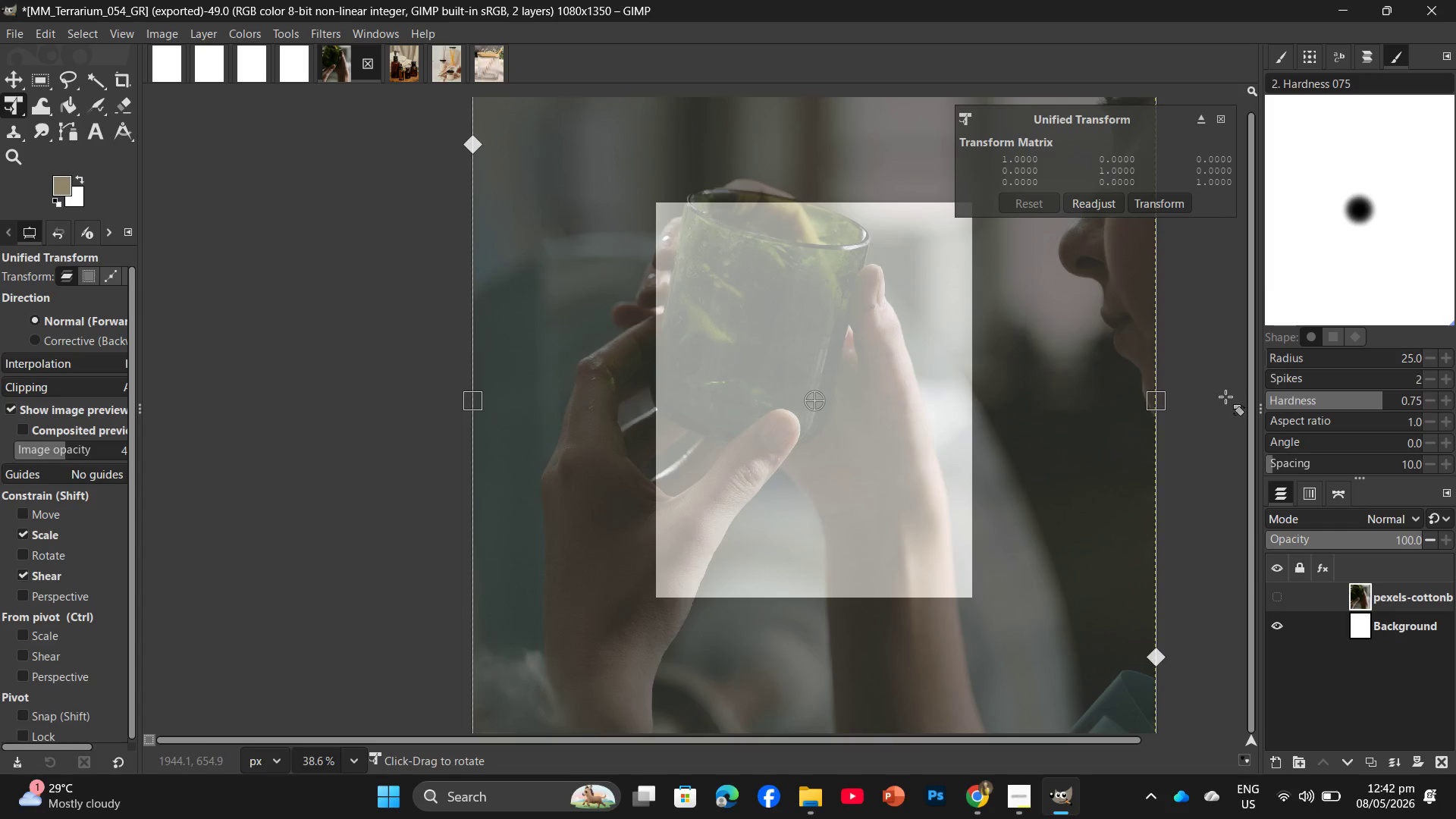 
wait(5.39)
 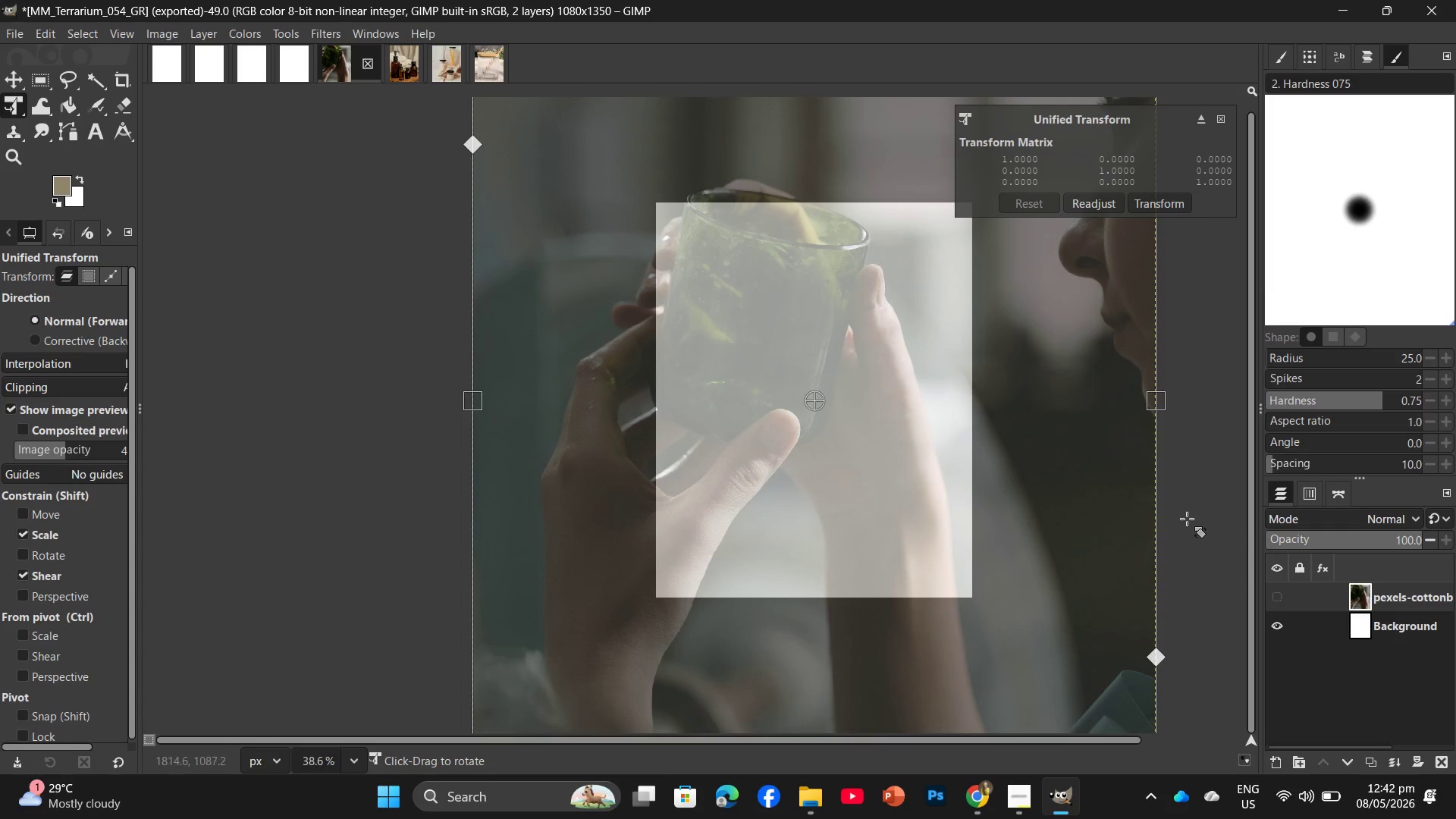 
left_click_drag(start_coordinate=[1160, 400], to_coordinate=[1062, 428])
 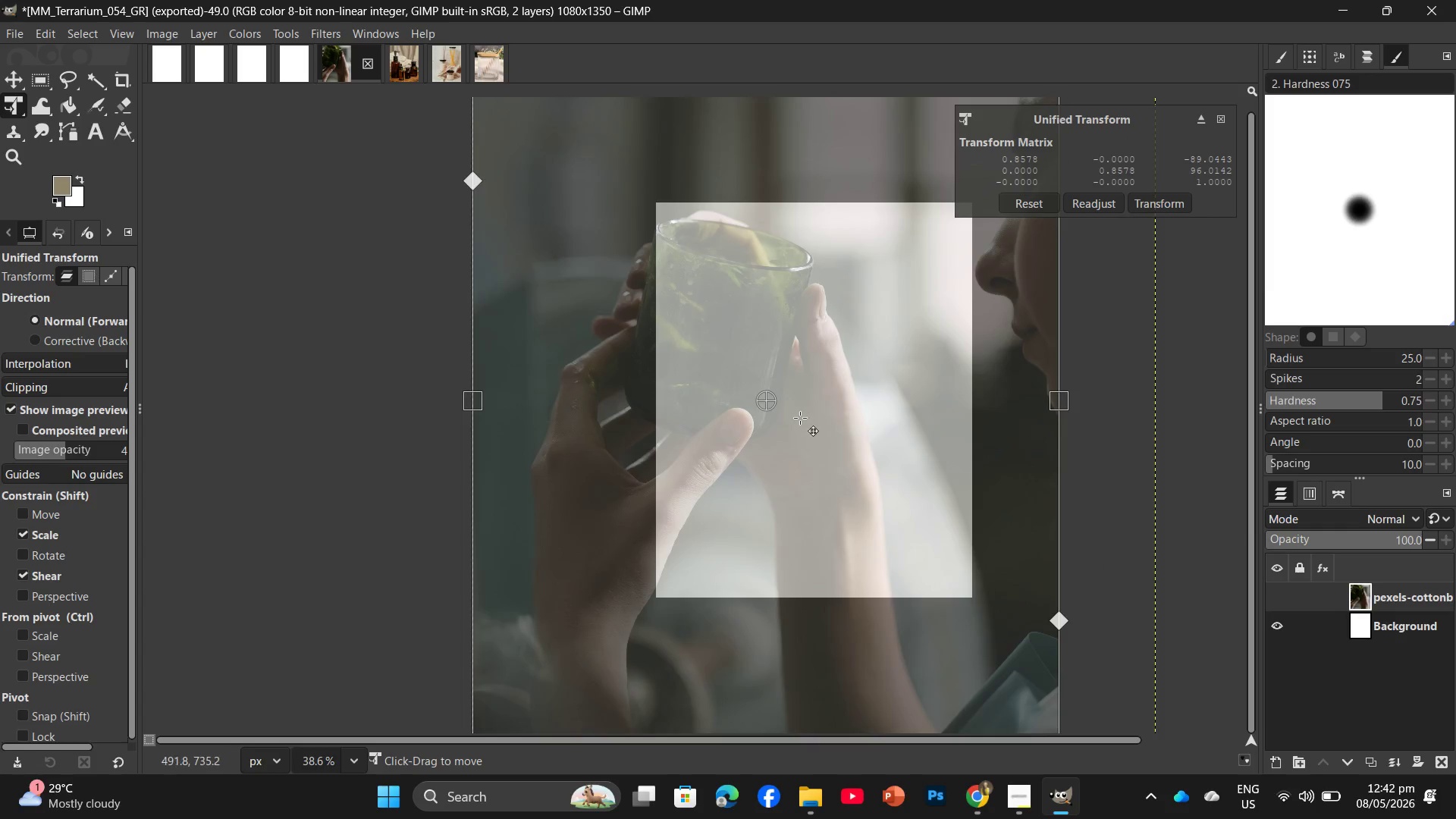 
left_click_drag(start_coordinate=[800, 418], to_coordinate=[902, 467])
 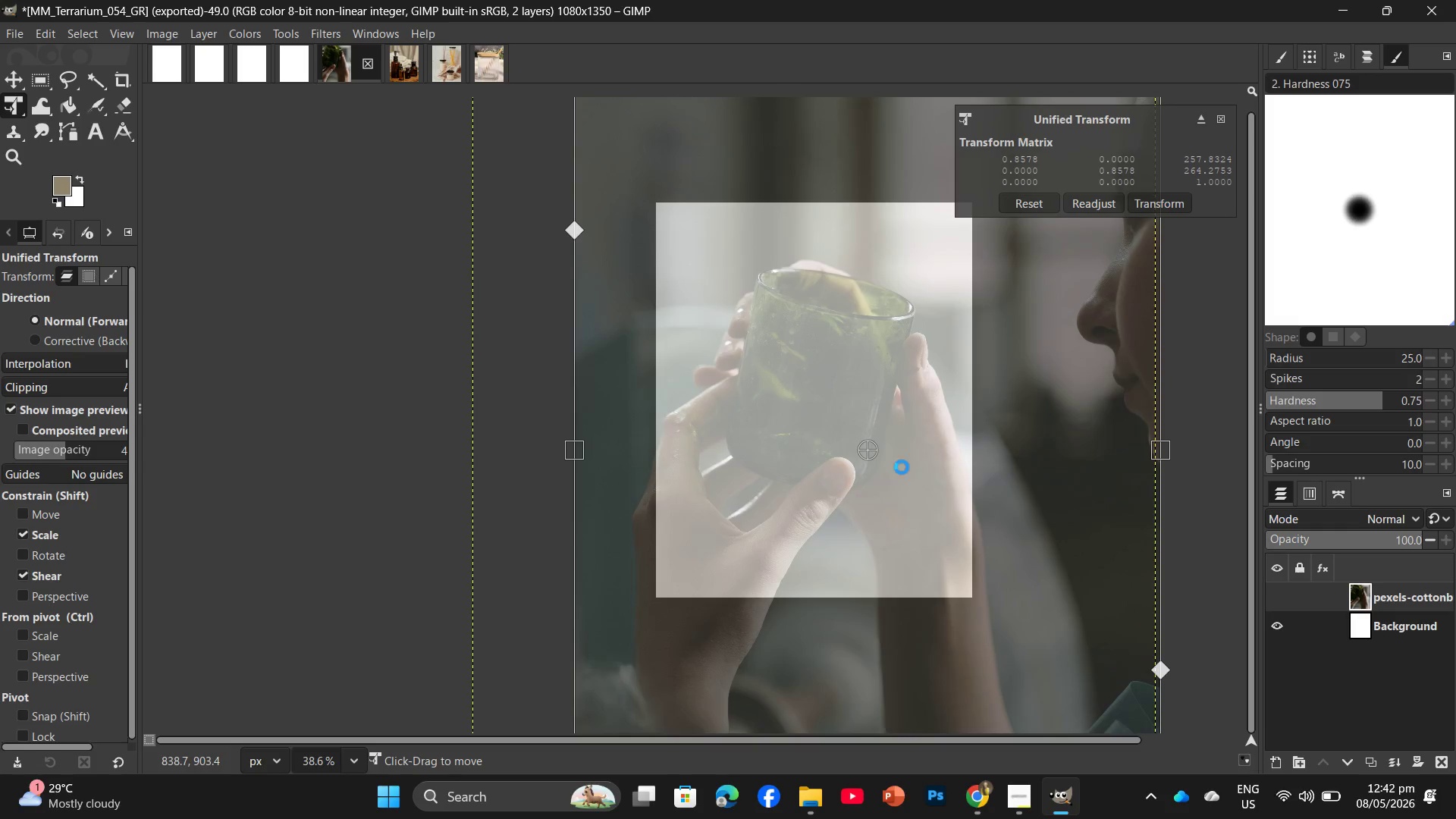 
key(Enter)
 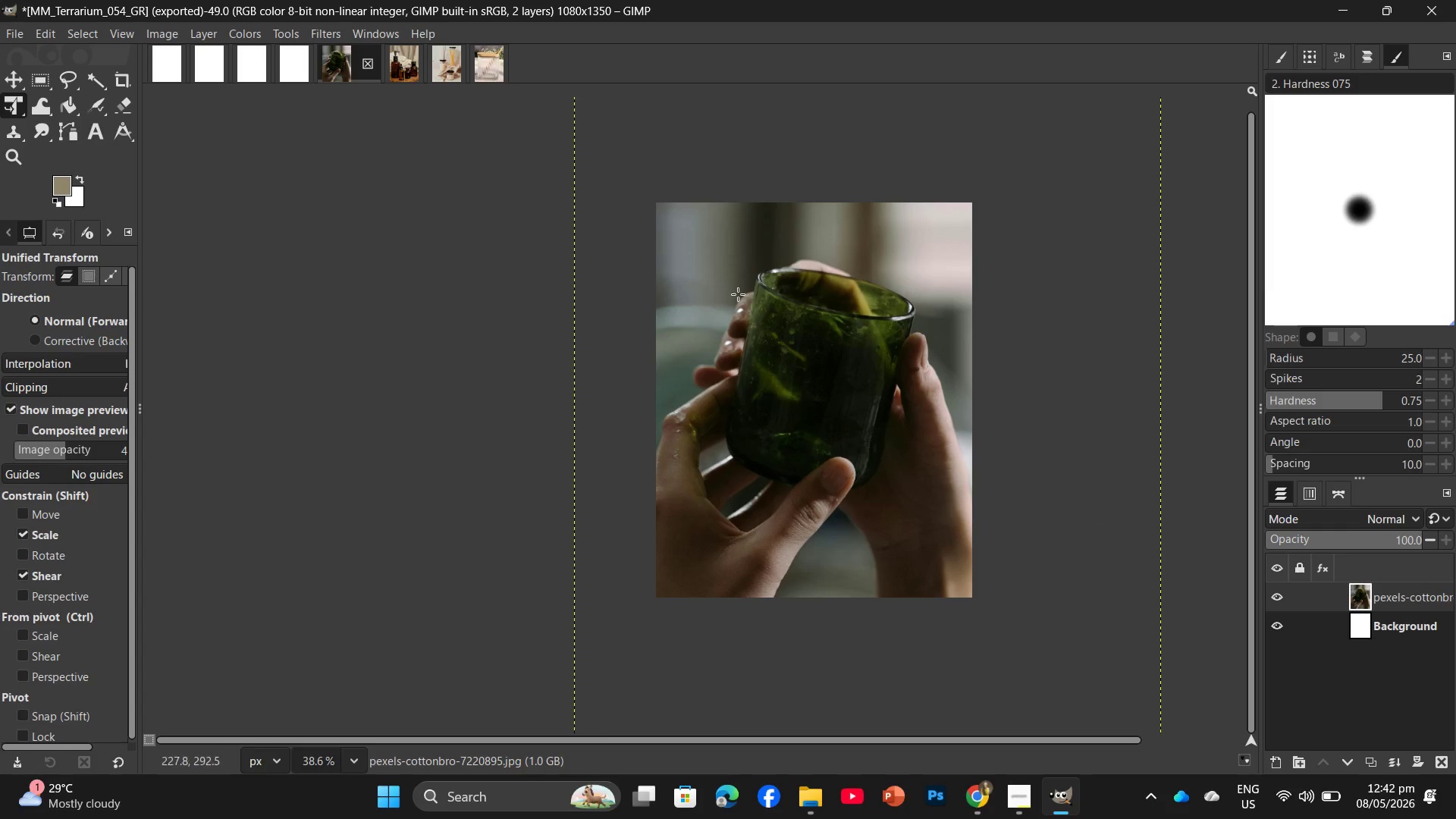 
left_click([1069, 415])
 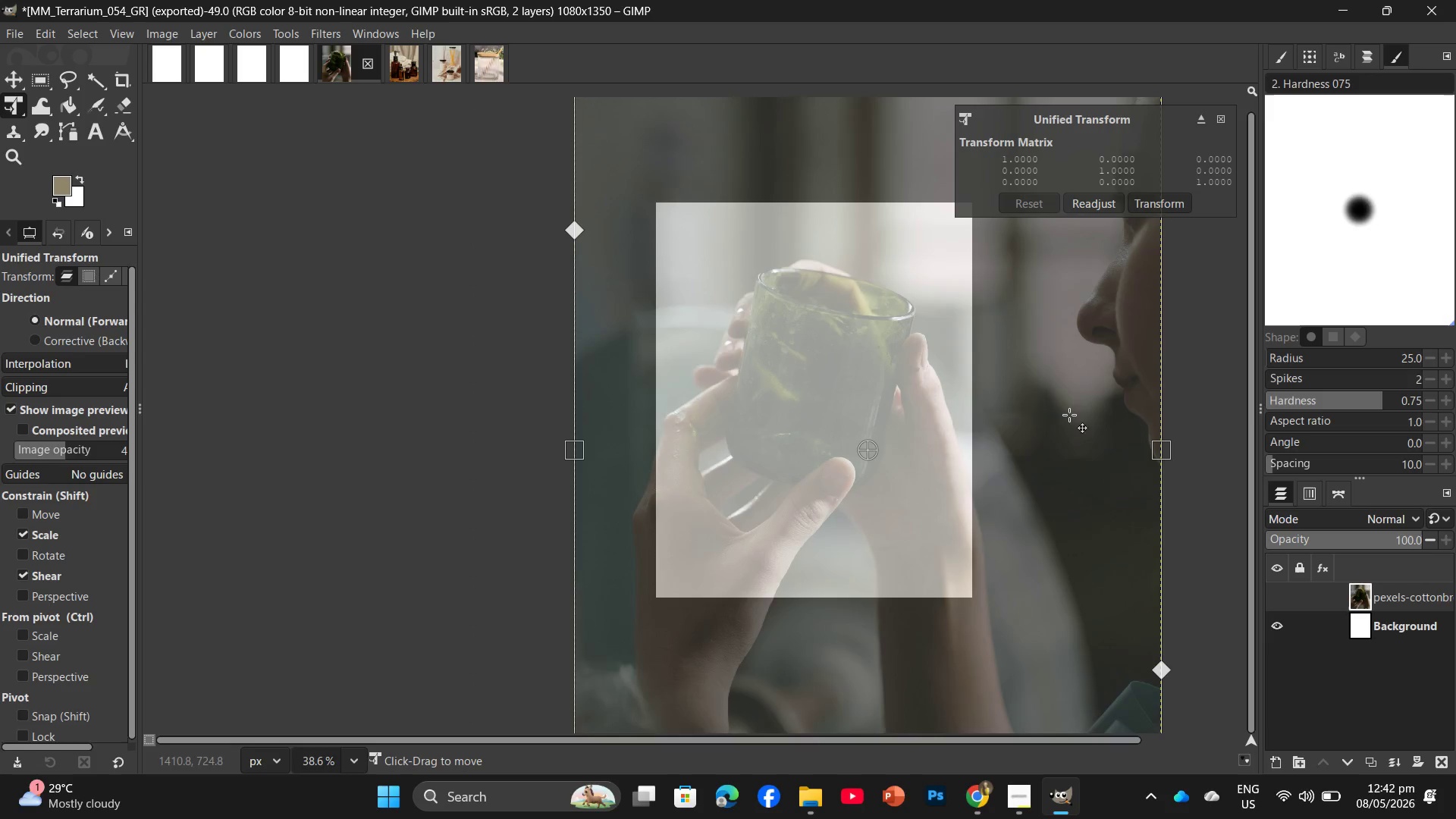 
left_click_drag(start_coordinate=[1069, 415], to_coordinate=[1071, 442])
 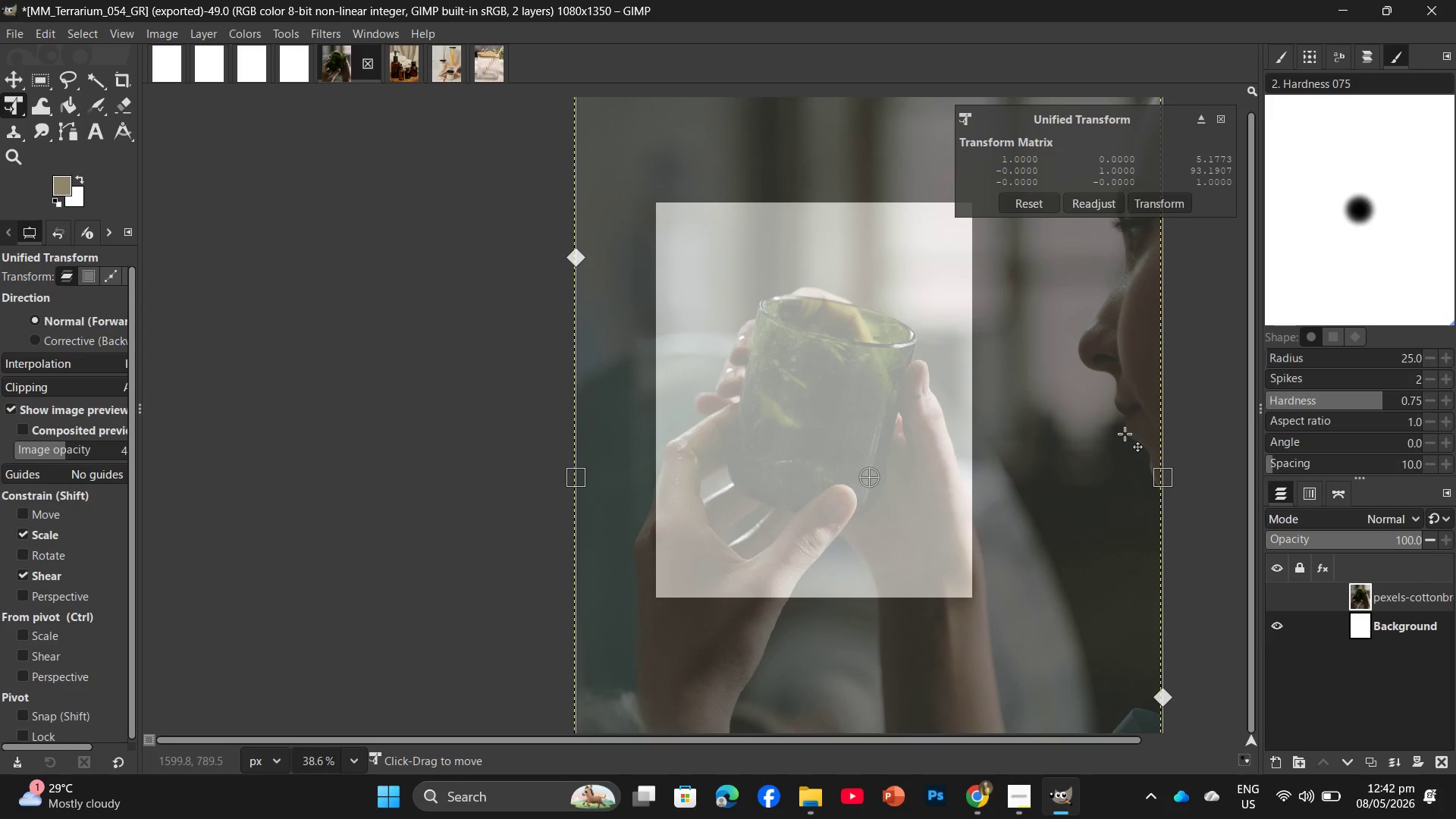 
key(Enter)
 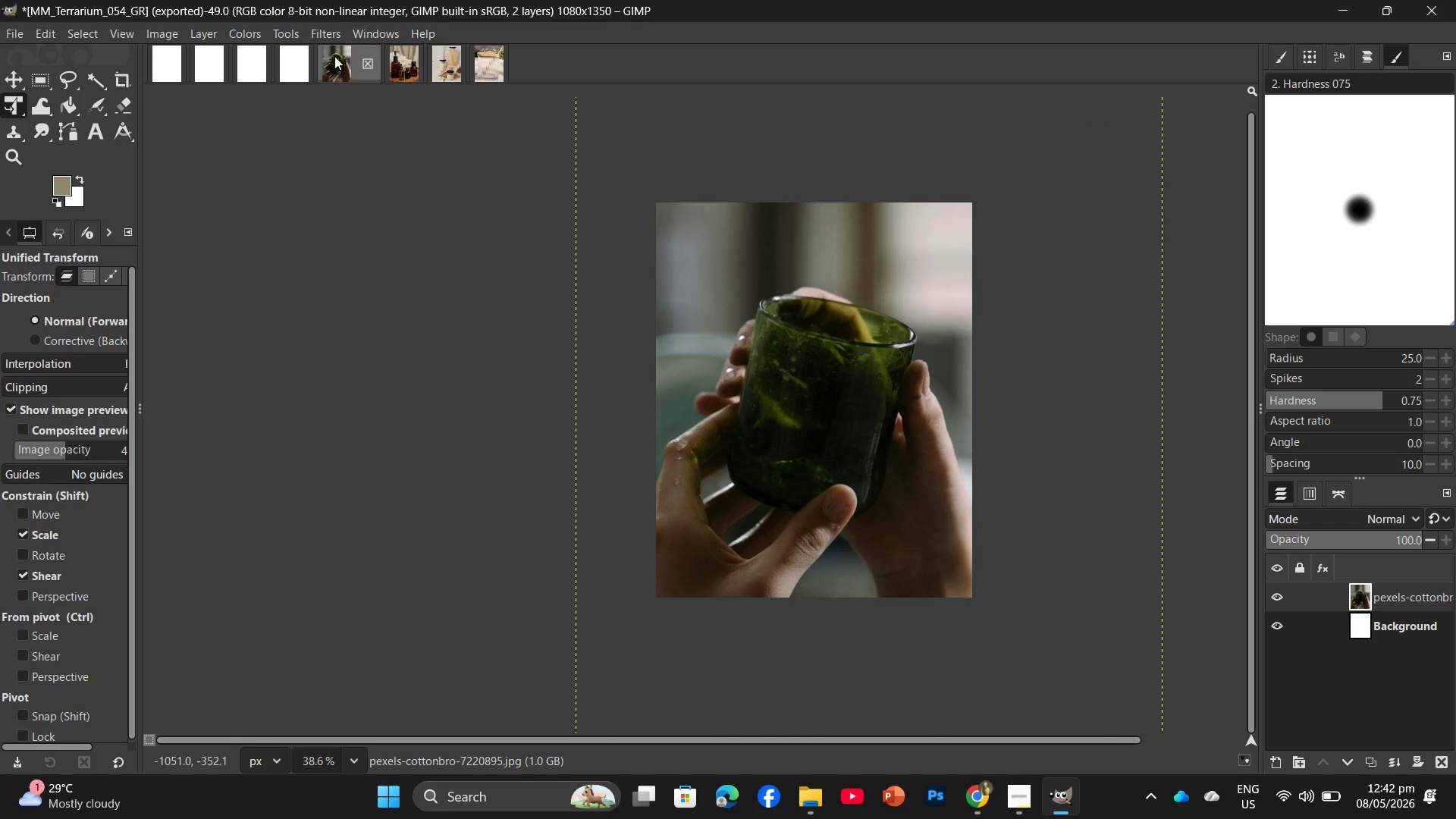 
left_click([275, 80])
 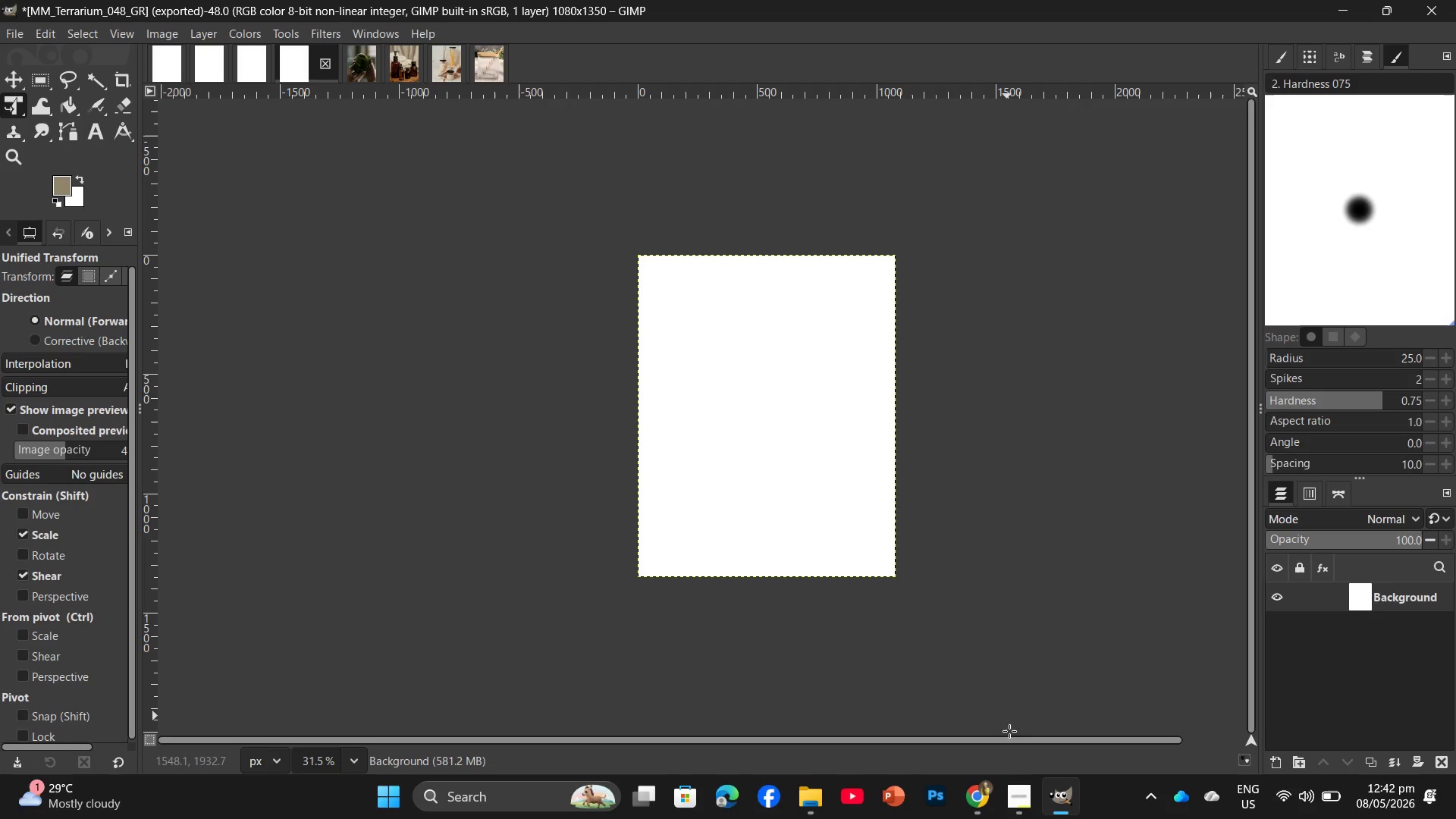 
key(Alt+AltLeft)
 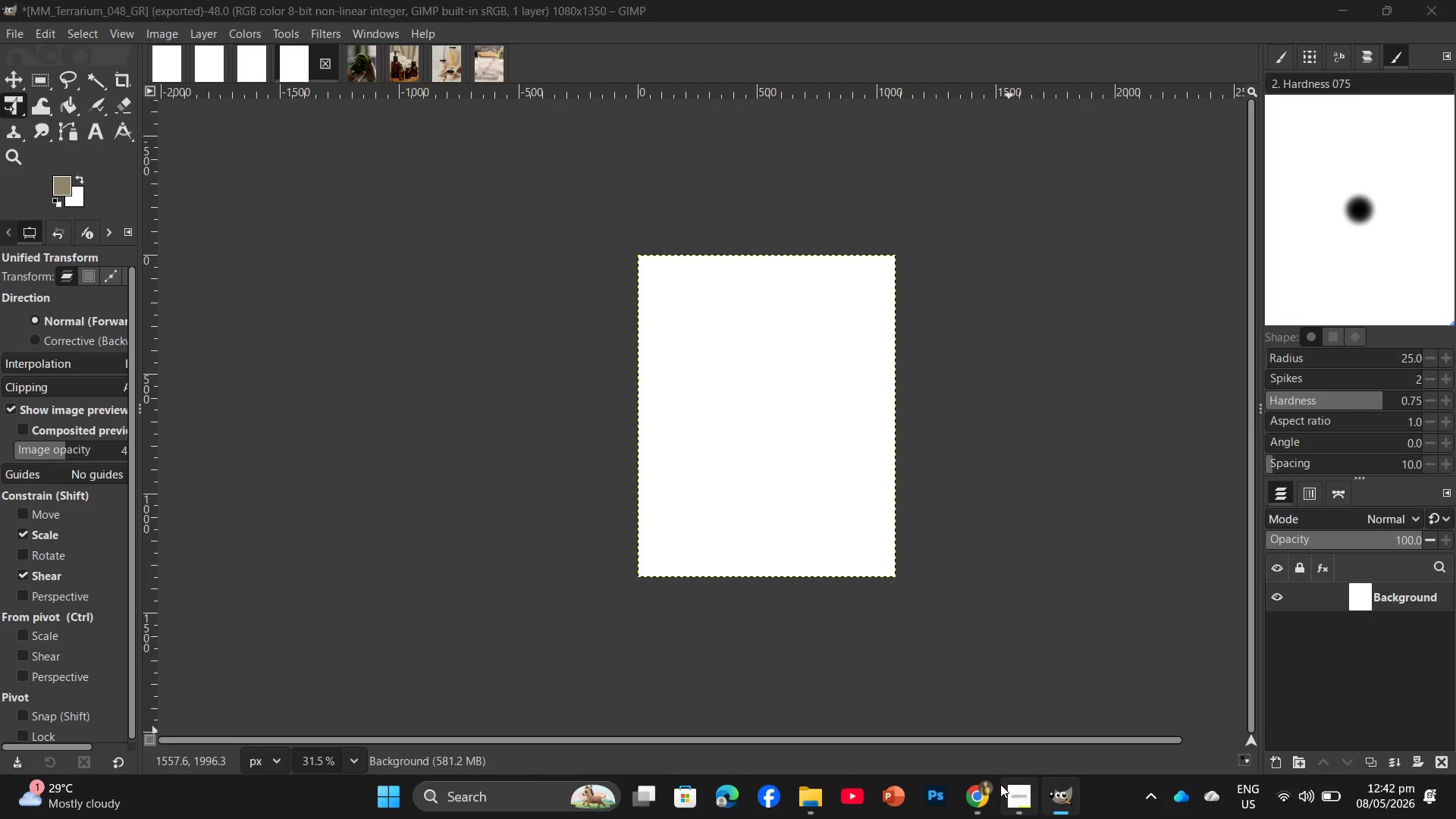 
key(Alt+Tab)
 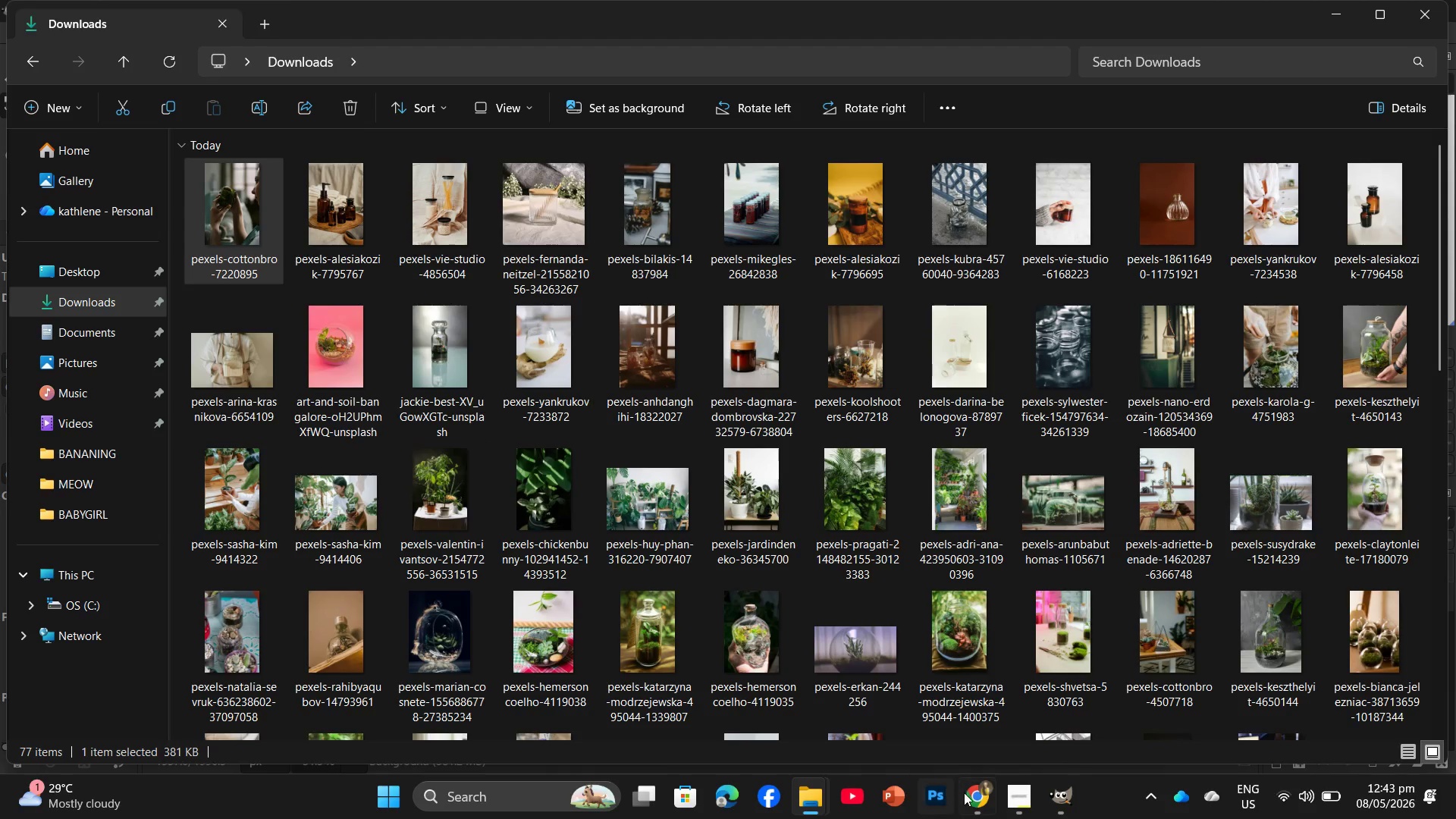 
left_click([974, 717])
 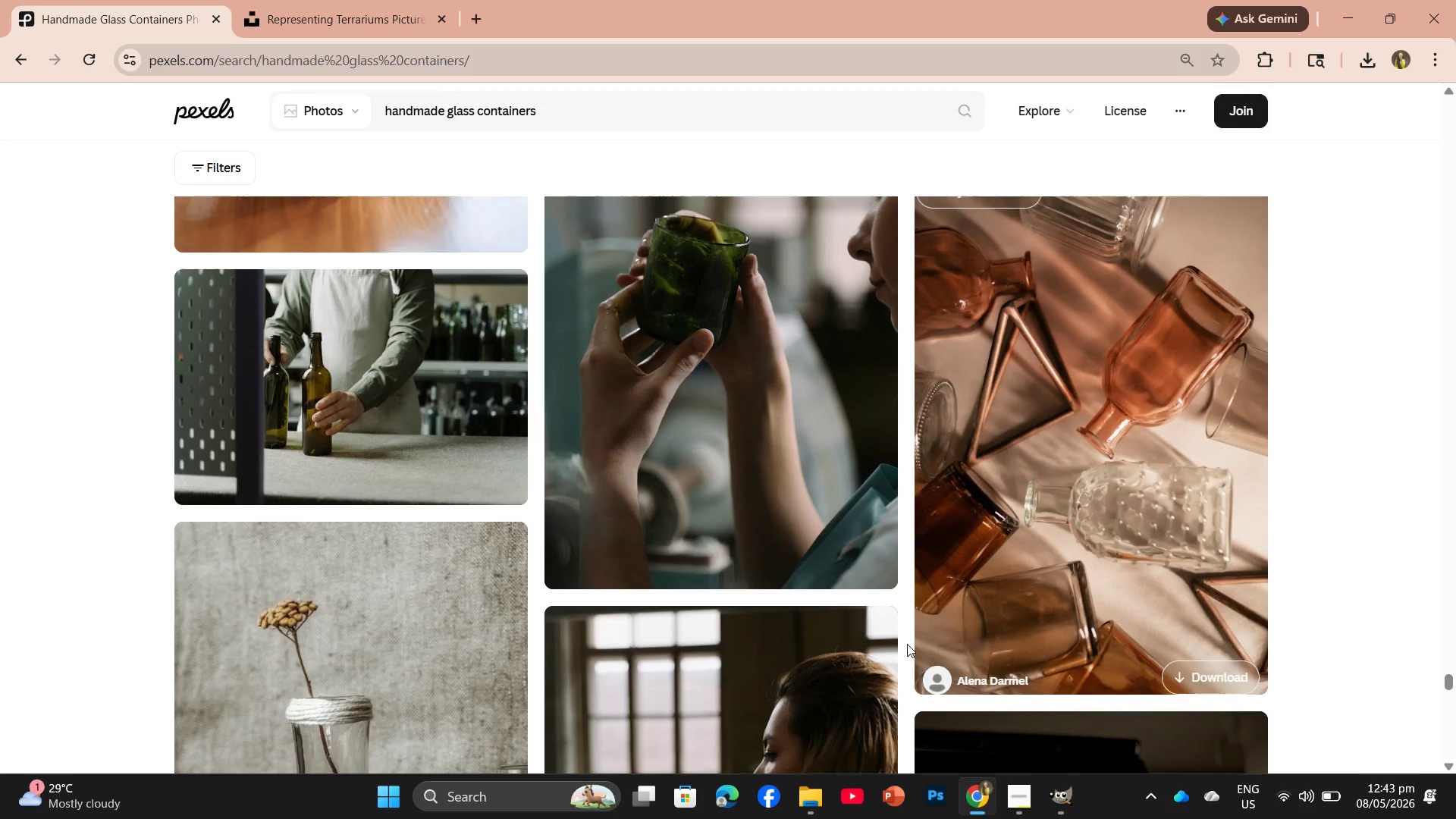 
scroll: coordinate [833, 552], scroll_direction: down, amount: 17.0
 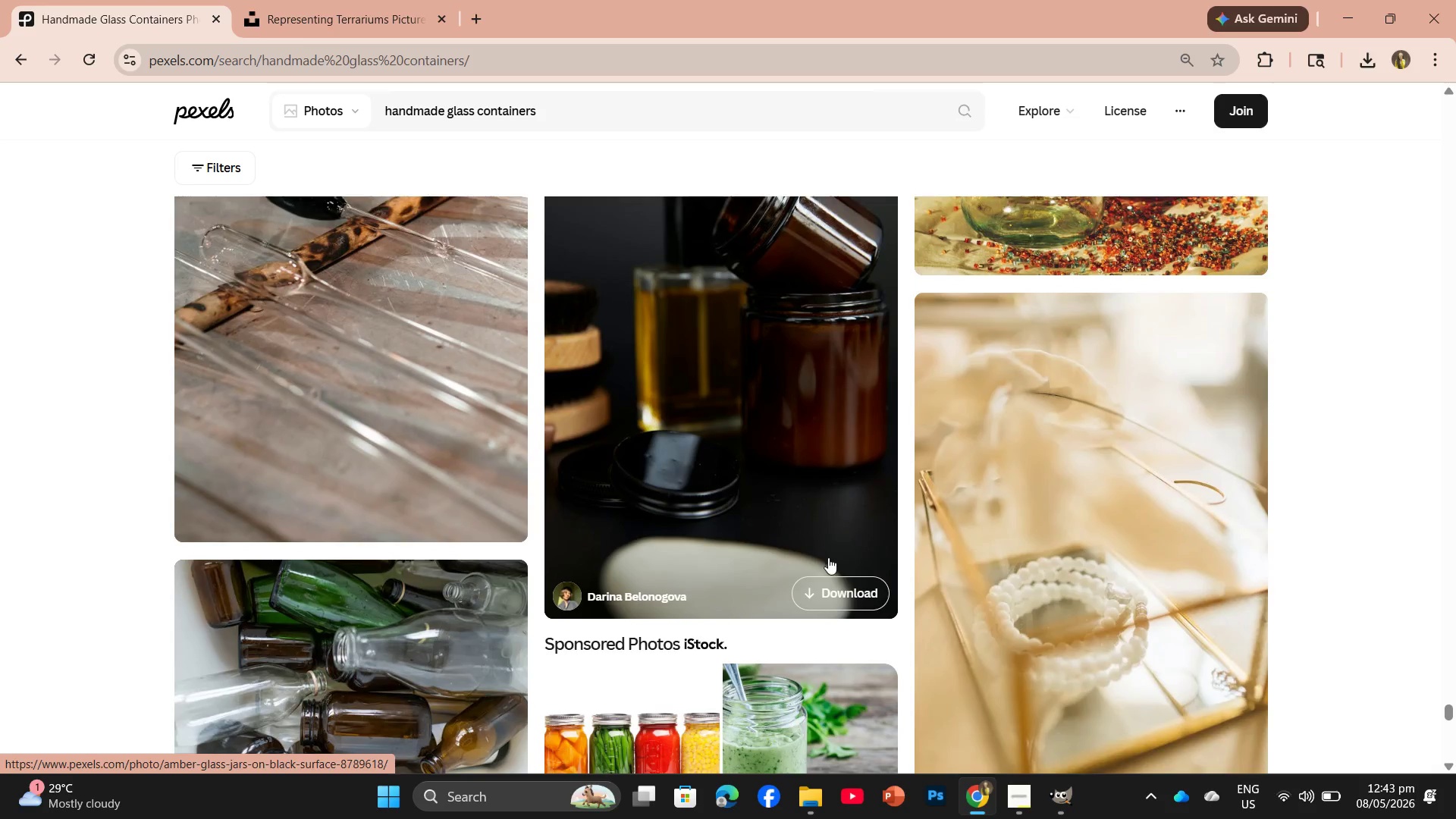 
scroll: coordinate [922, 596], scroll_direction: down, amount: 13.0
 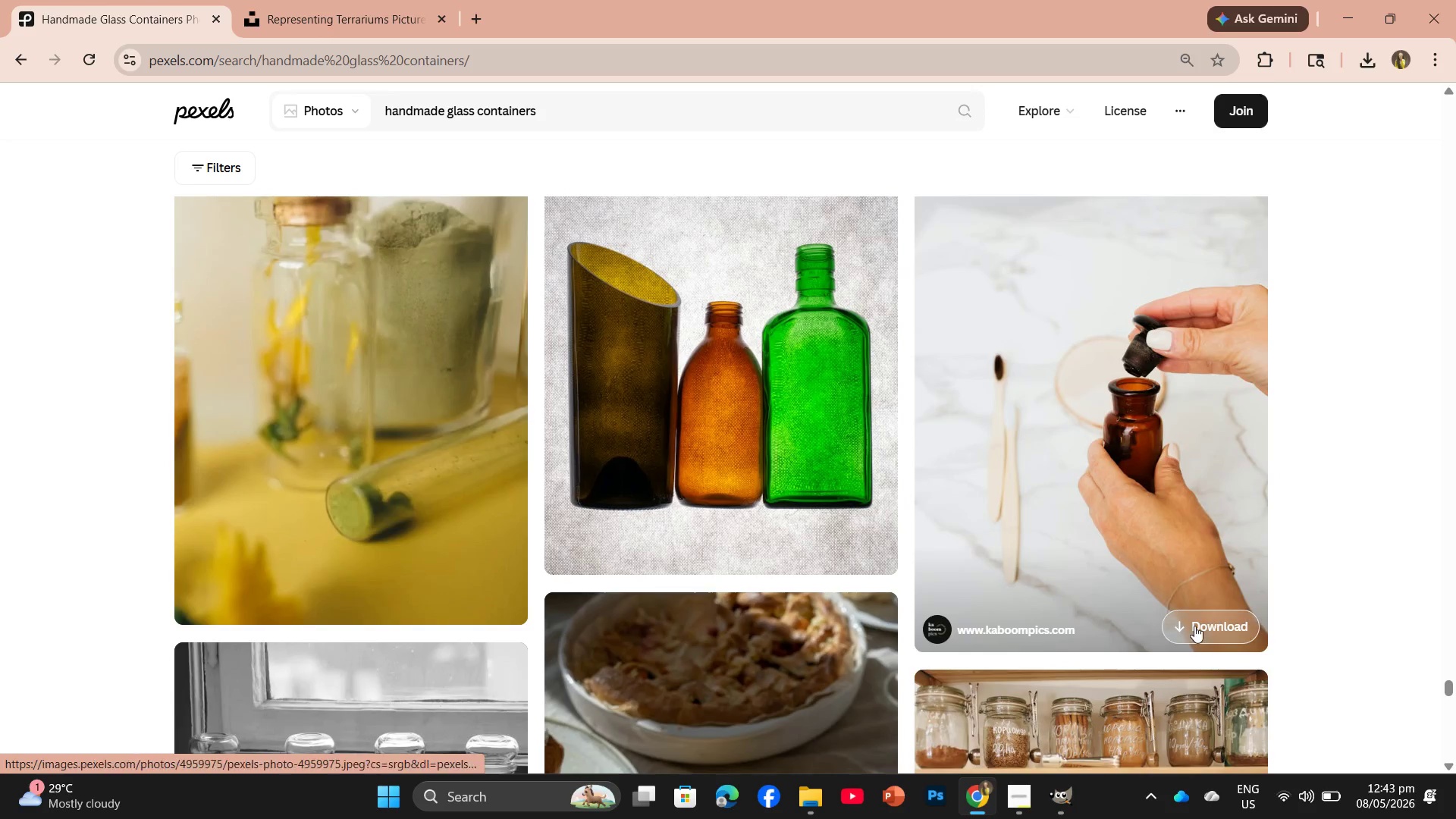 
scroll: coordinate [771, 548], scroll_direction: down, amount: 8.0
 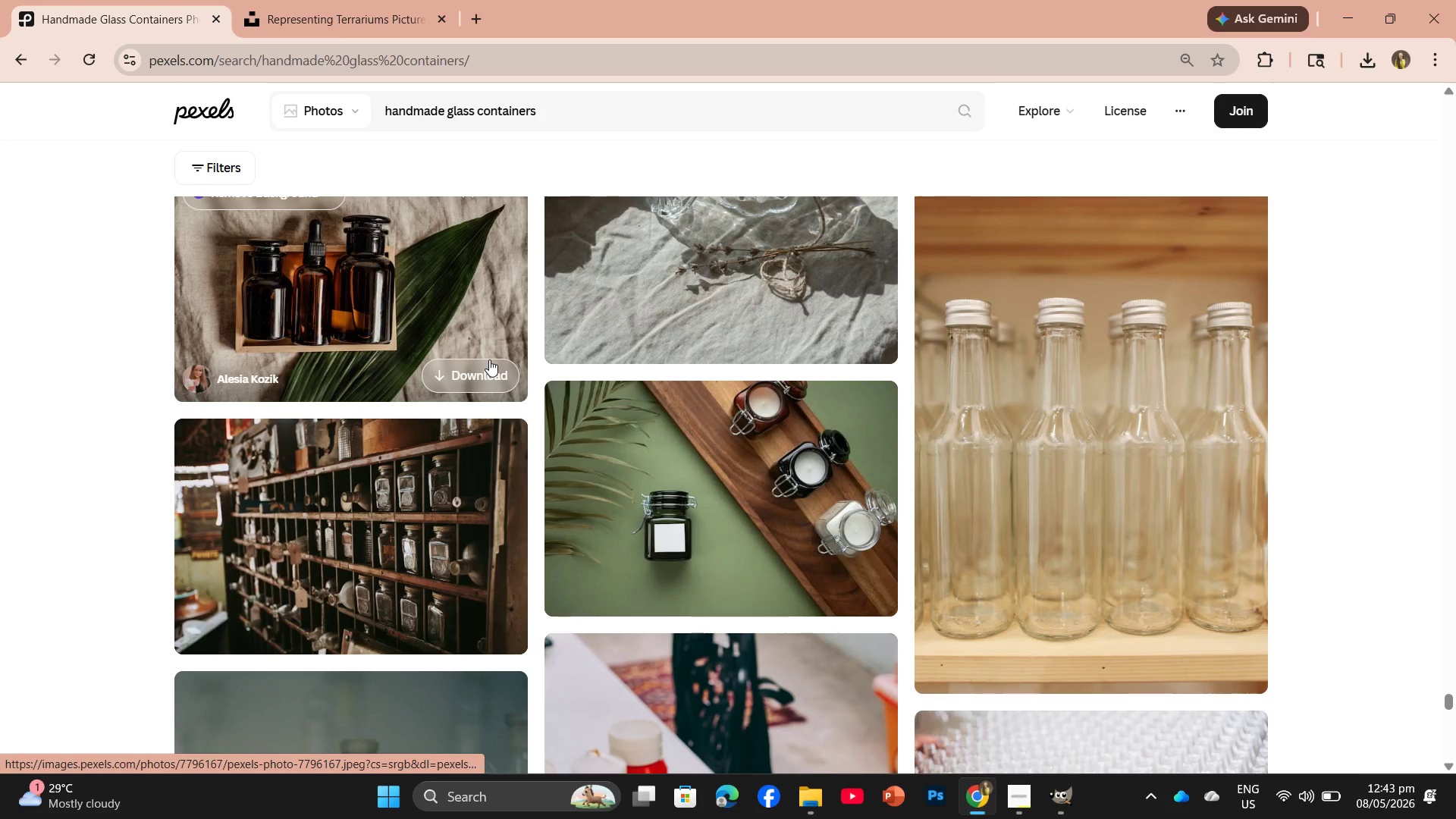 
left_click([489, 359])
 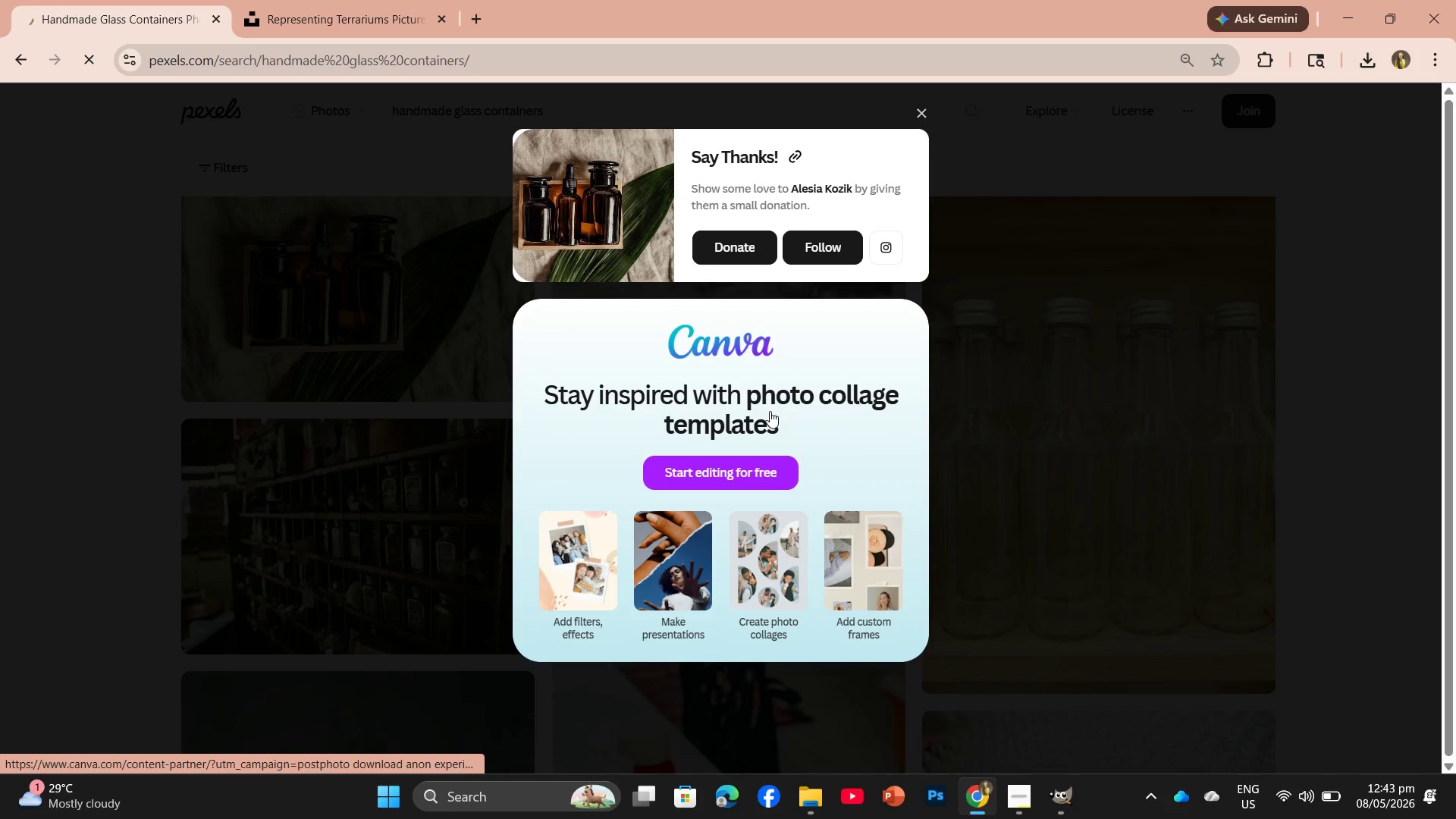 
scroll: coordinate [791, 452], scroll_direction: down, amount: 5.0
 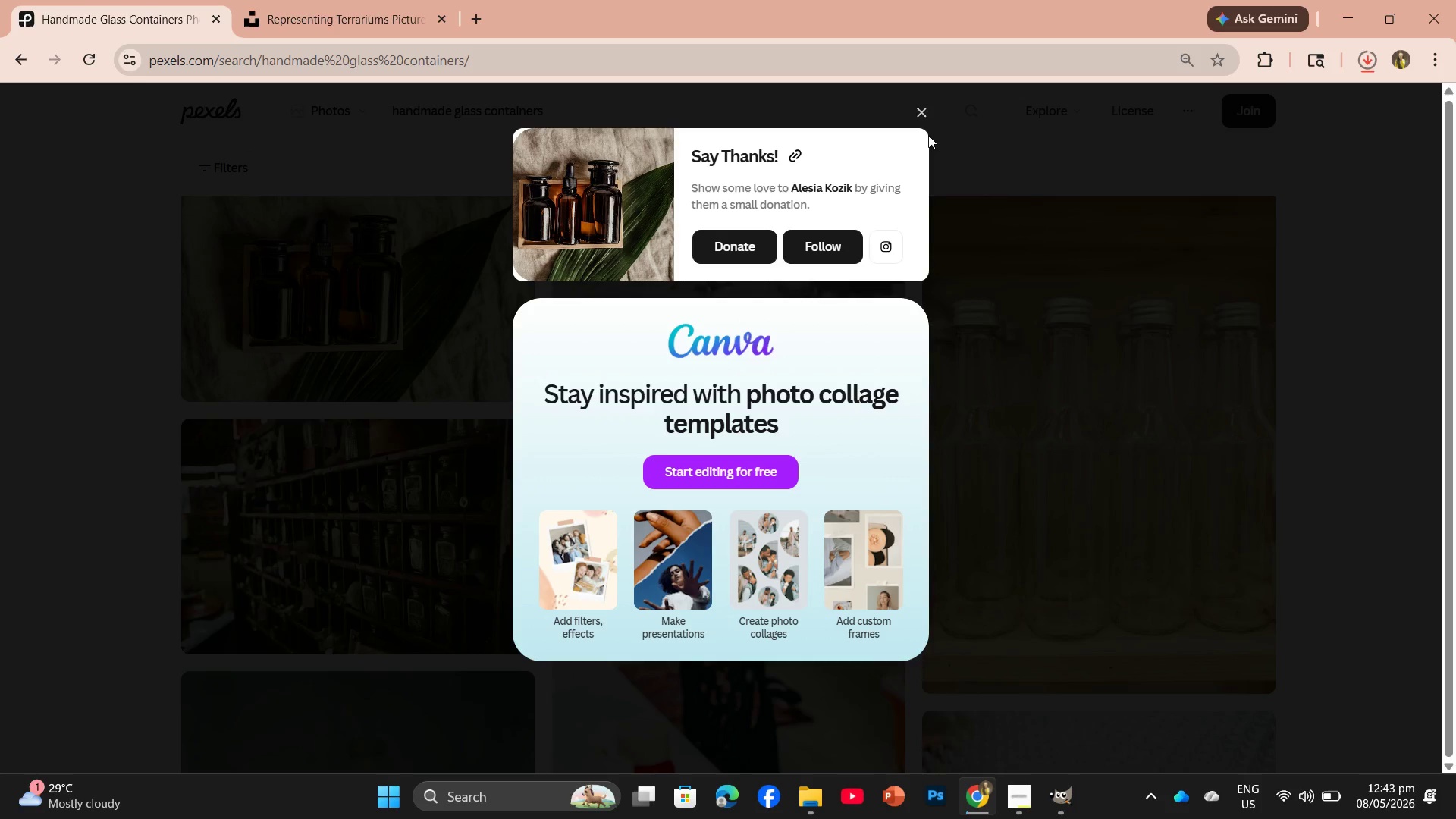 
left_click([926, 112])
 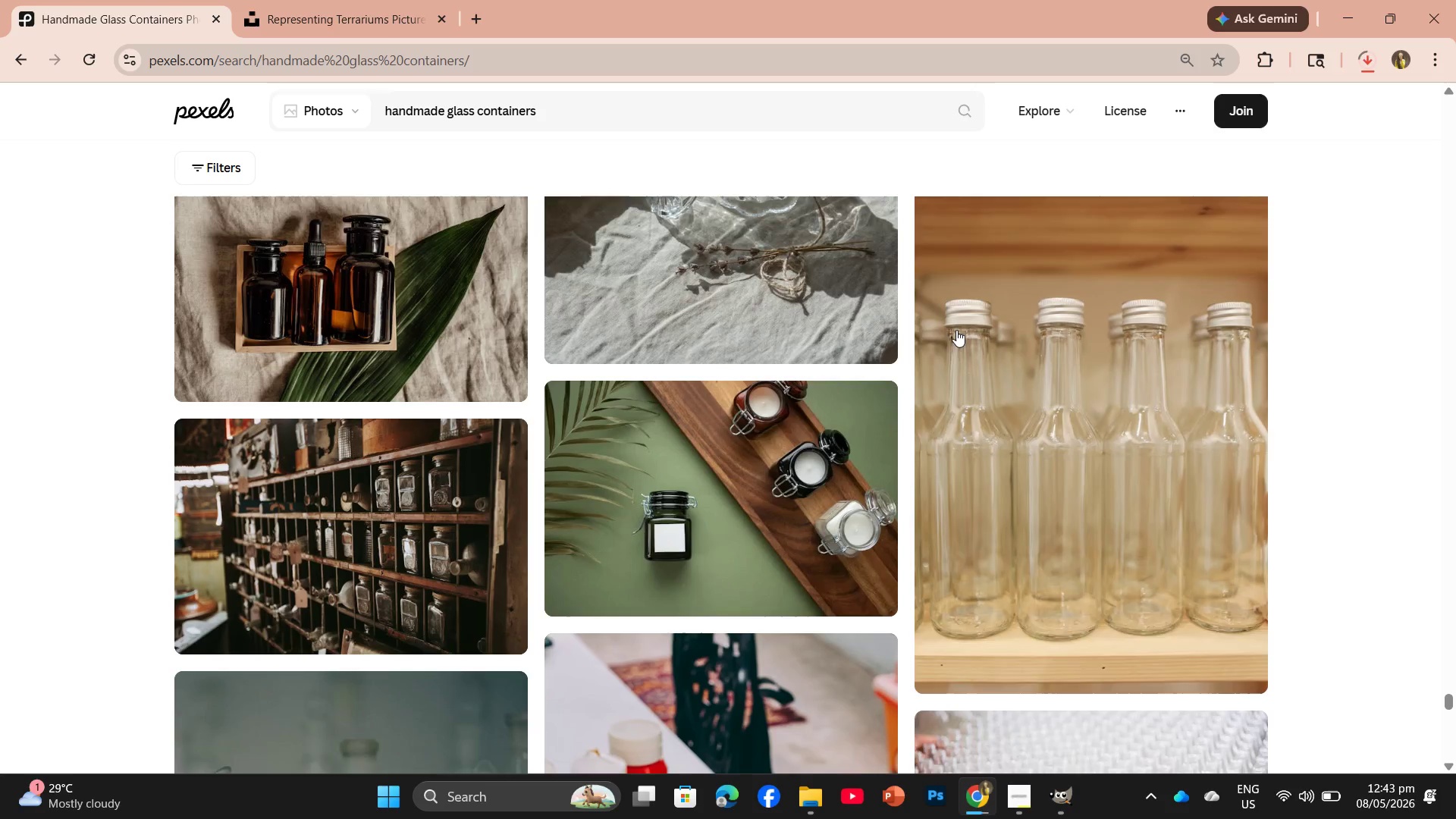 
scroll: coordinate [625, 387], scroll_direction: down, amount: 21.0
 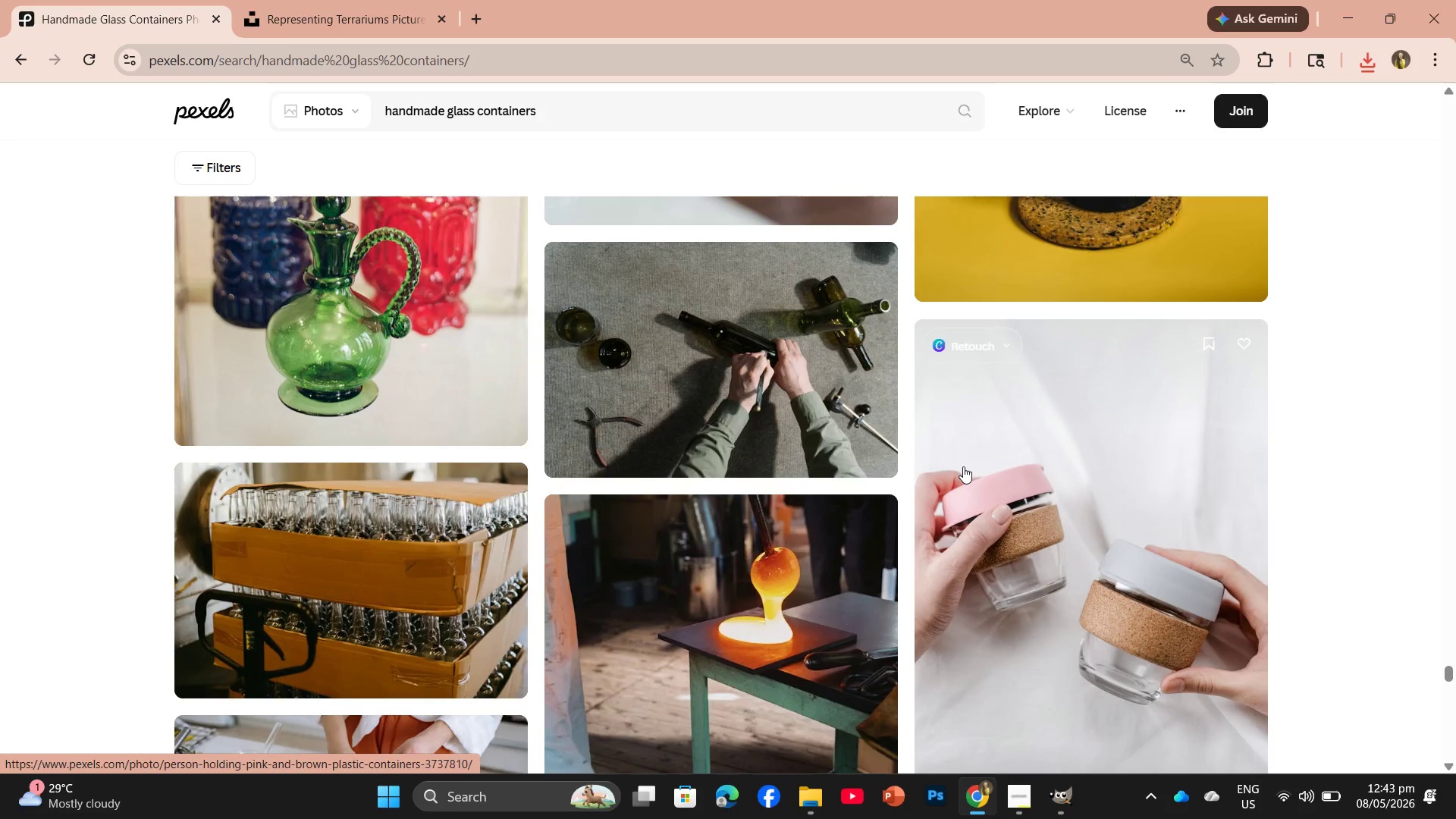 
scroll: coordinate [892, 580], scroll_direction: down, amount: 14.0
 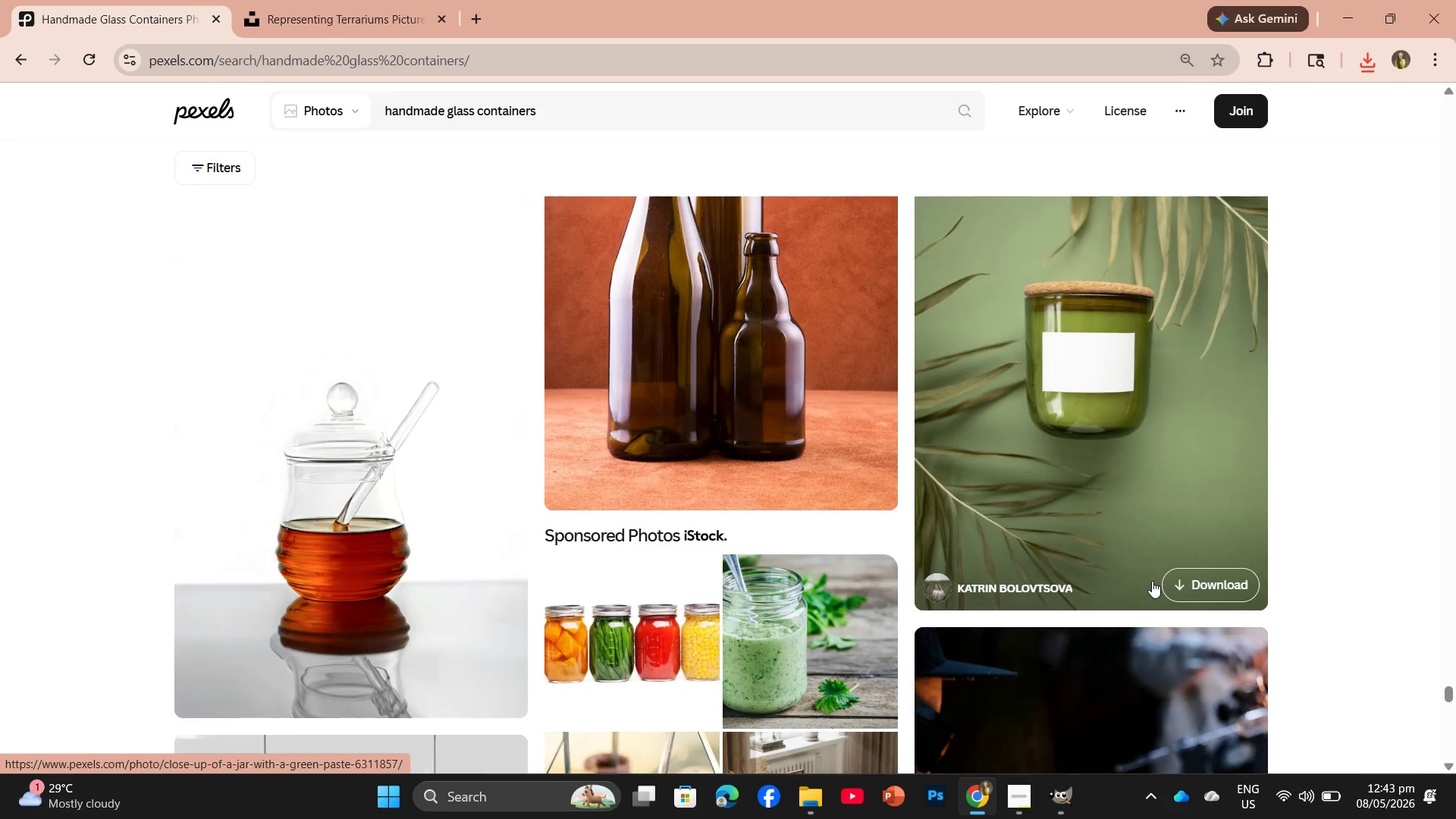 
left_click([1178, 579])
 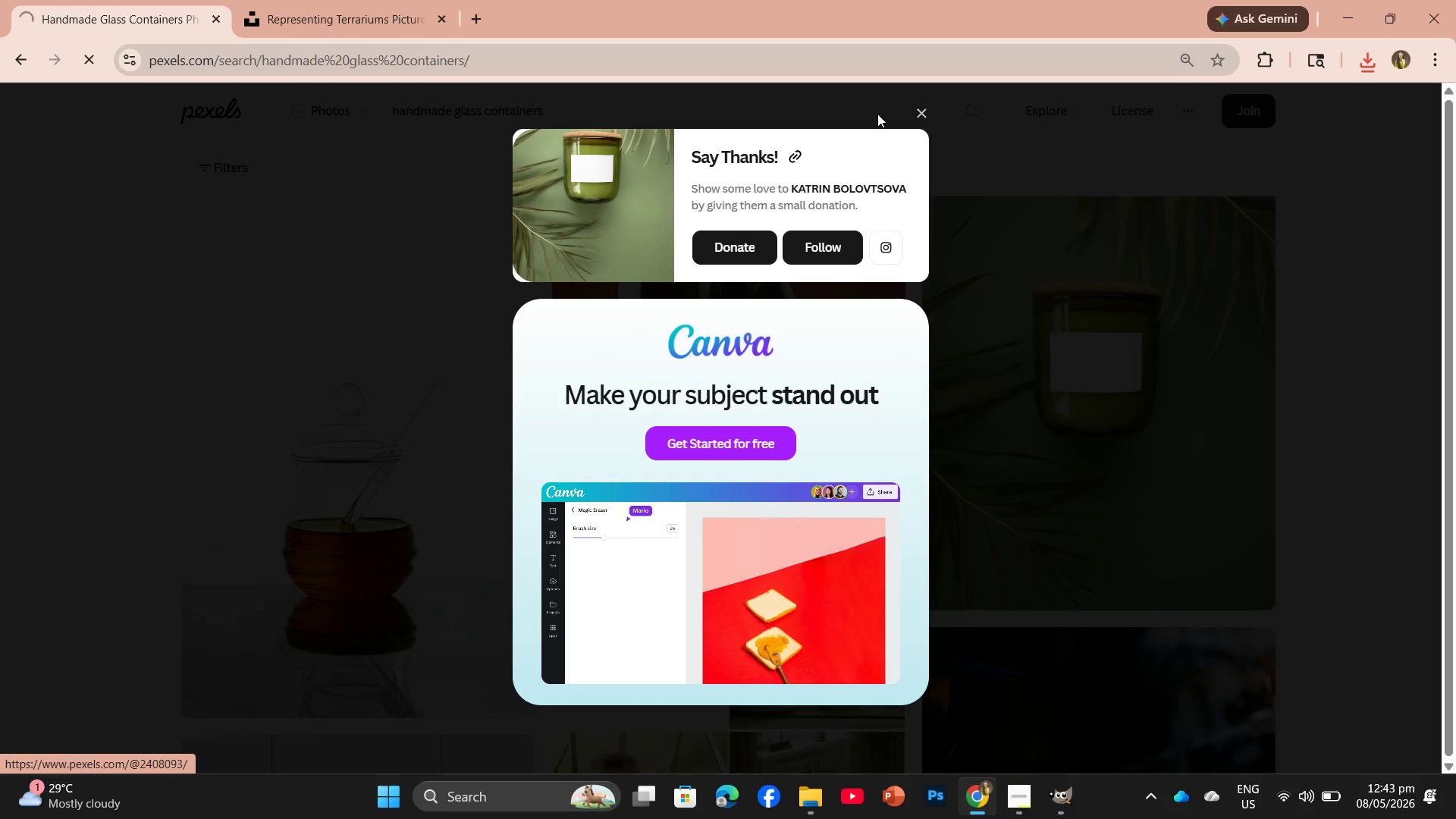 
left_click([914, 118])
 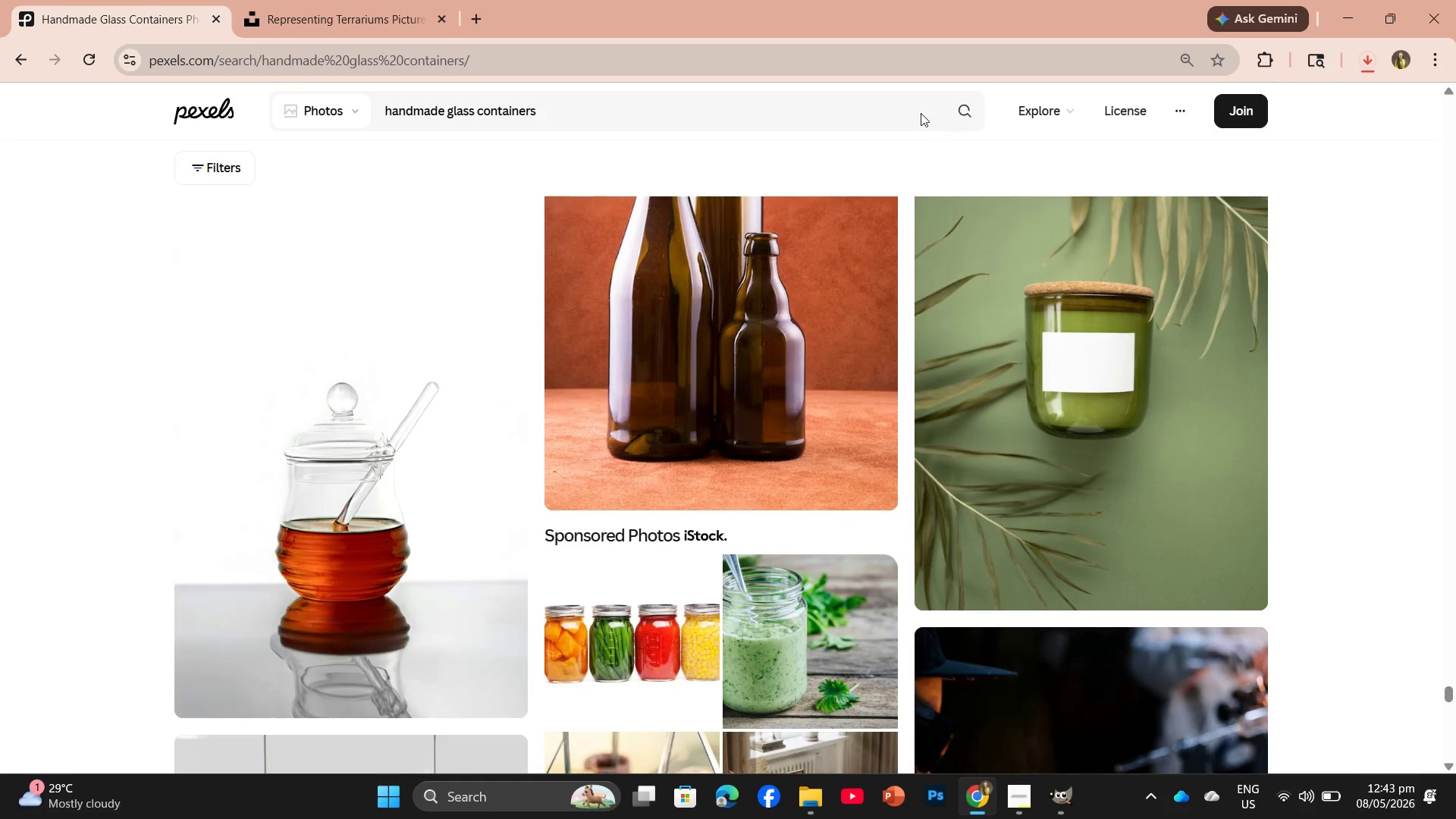 
scroll: coordinate [968, 520], scroll_direction: down, amount: 18.0
 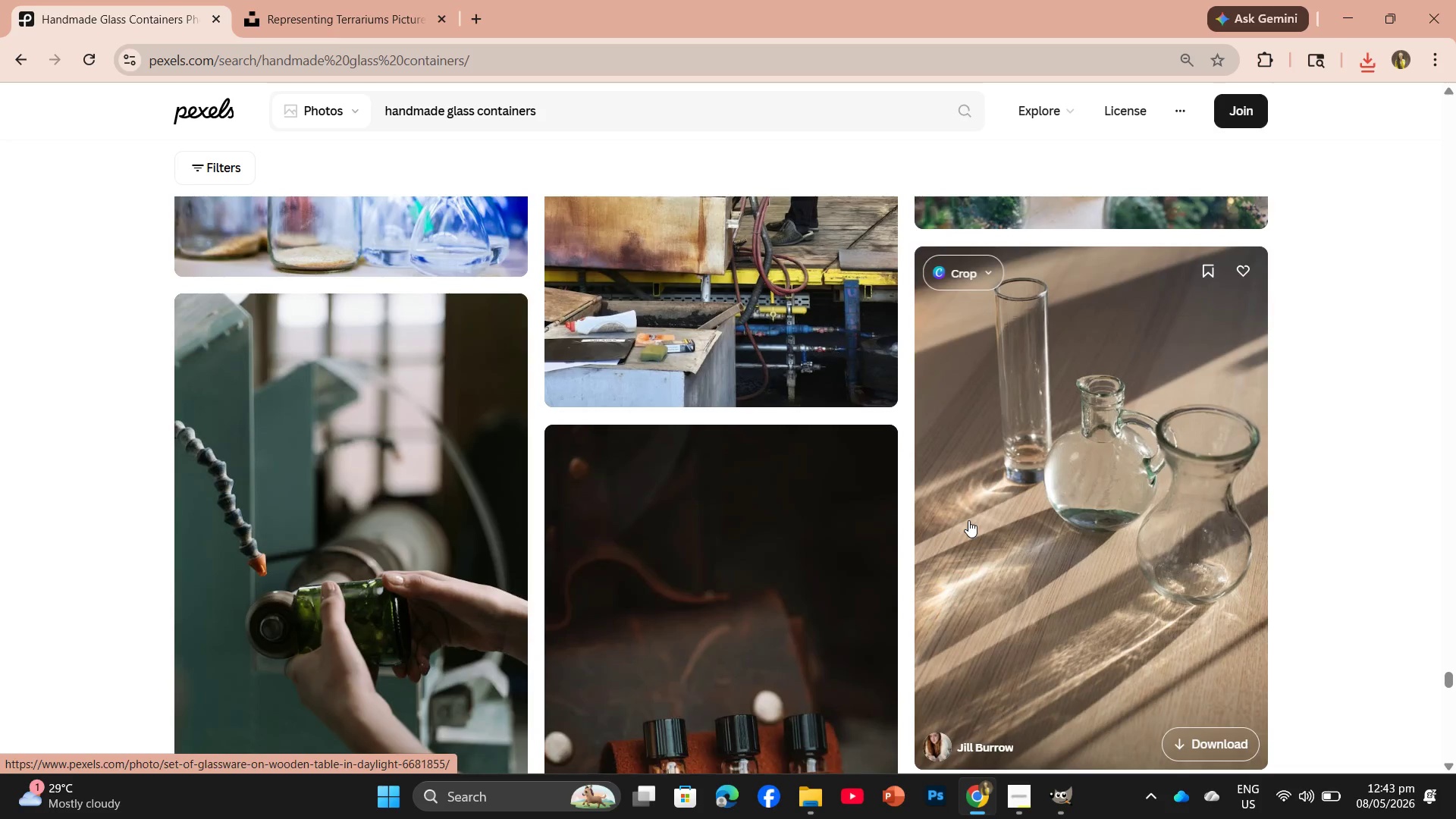 
scroll: coordinate [864, 560], scroll_direction: down, amount: 7.0
 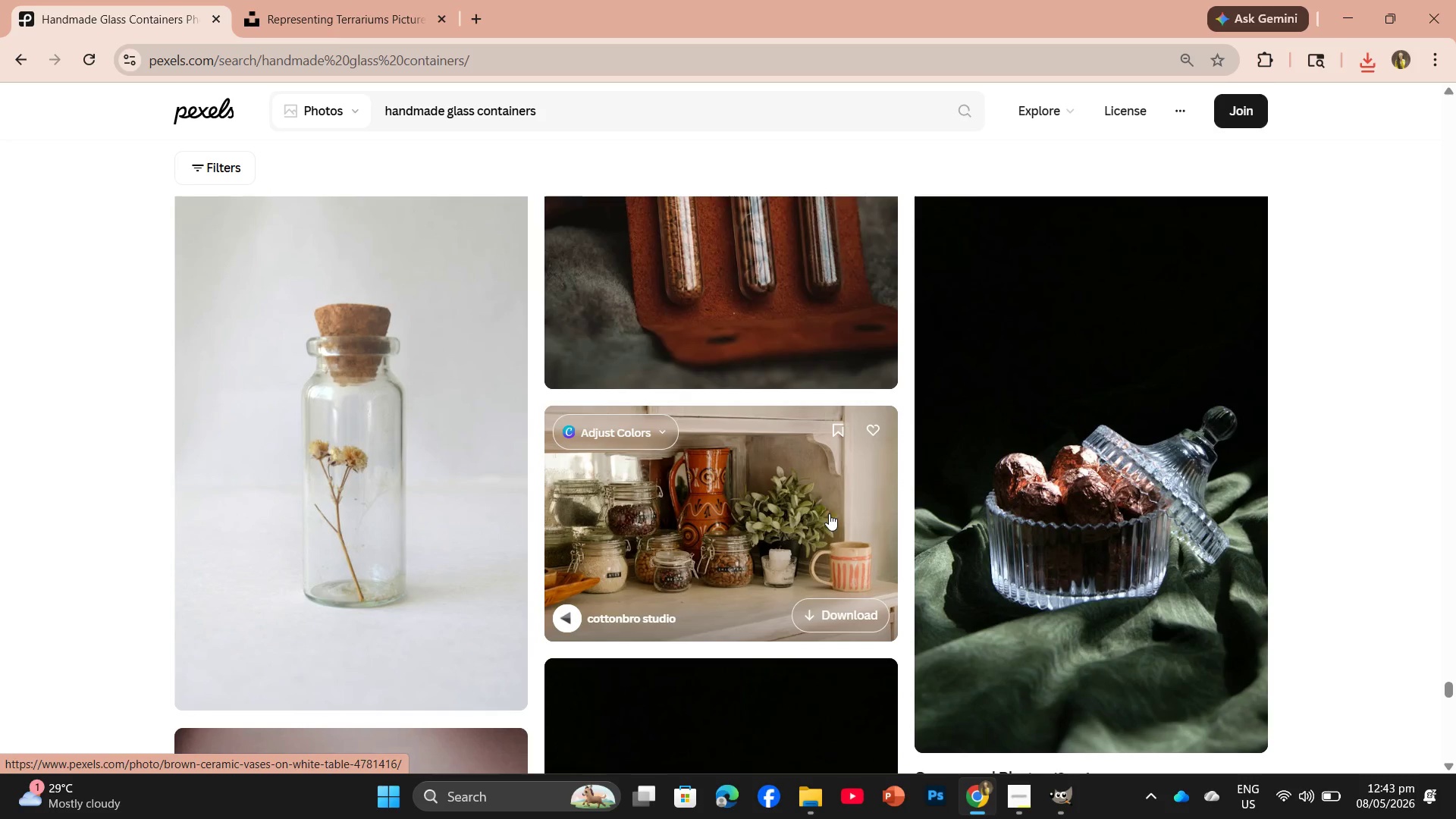 
scroll: coordinate [826, 512], scroll_direction: up, amount: 2.0
 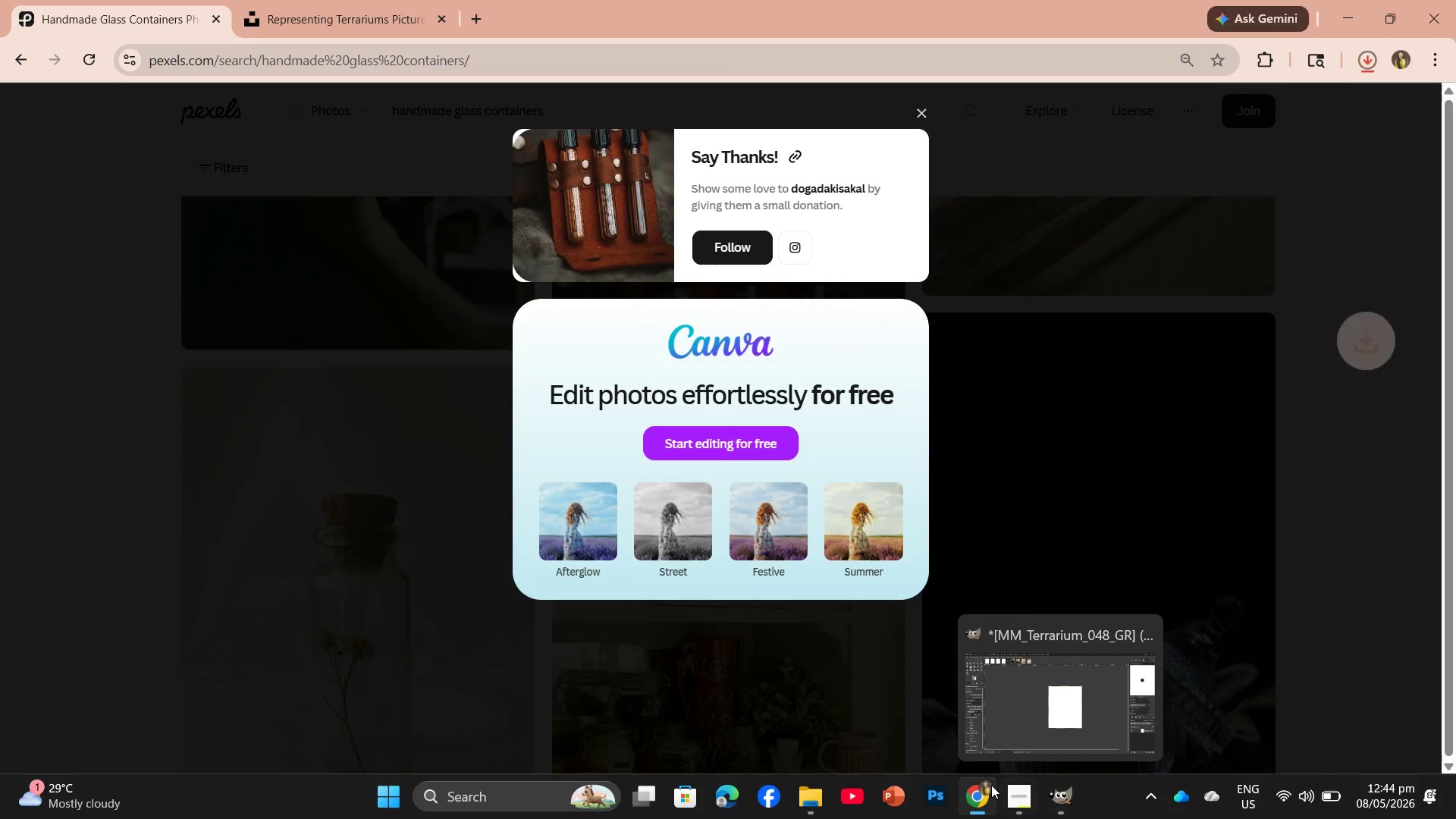 
left_click([991, 738])